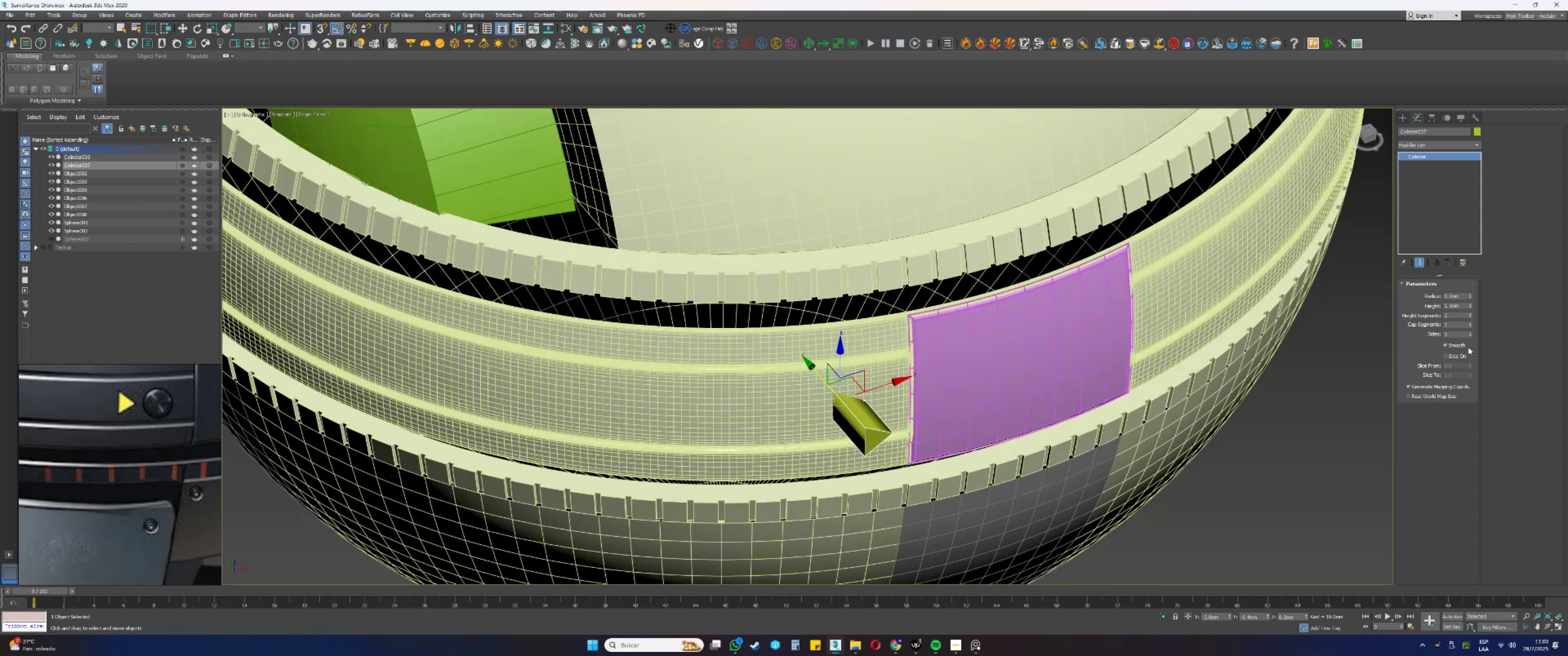 
key(F3)
 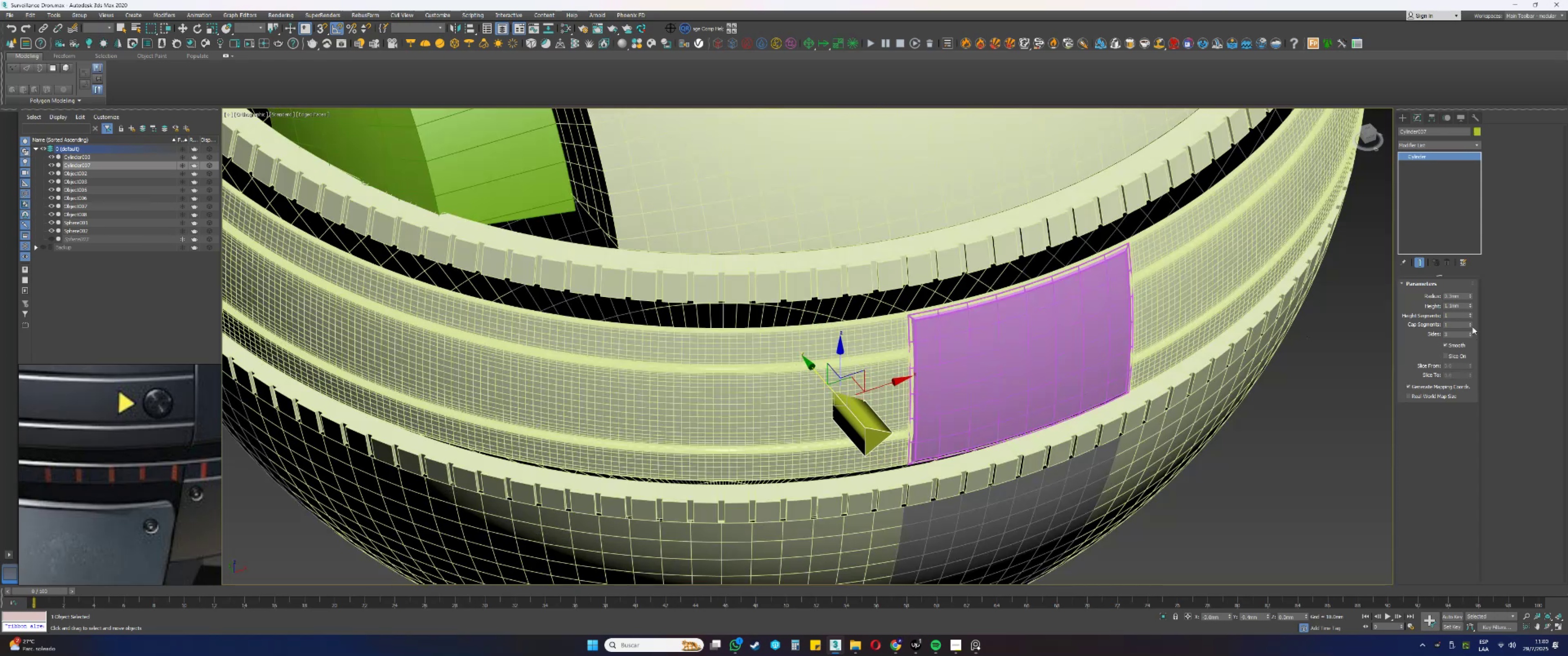 
left_click_drag(start_coordinate=[1469, 307], to_coordinate=[1467, 342])
 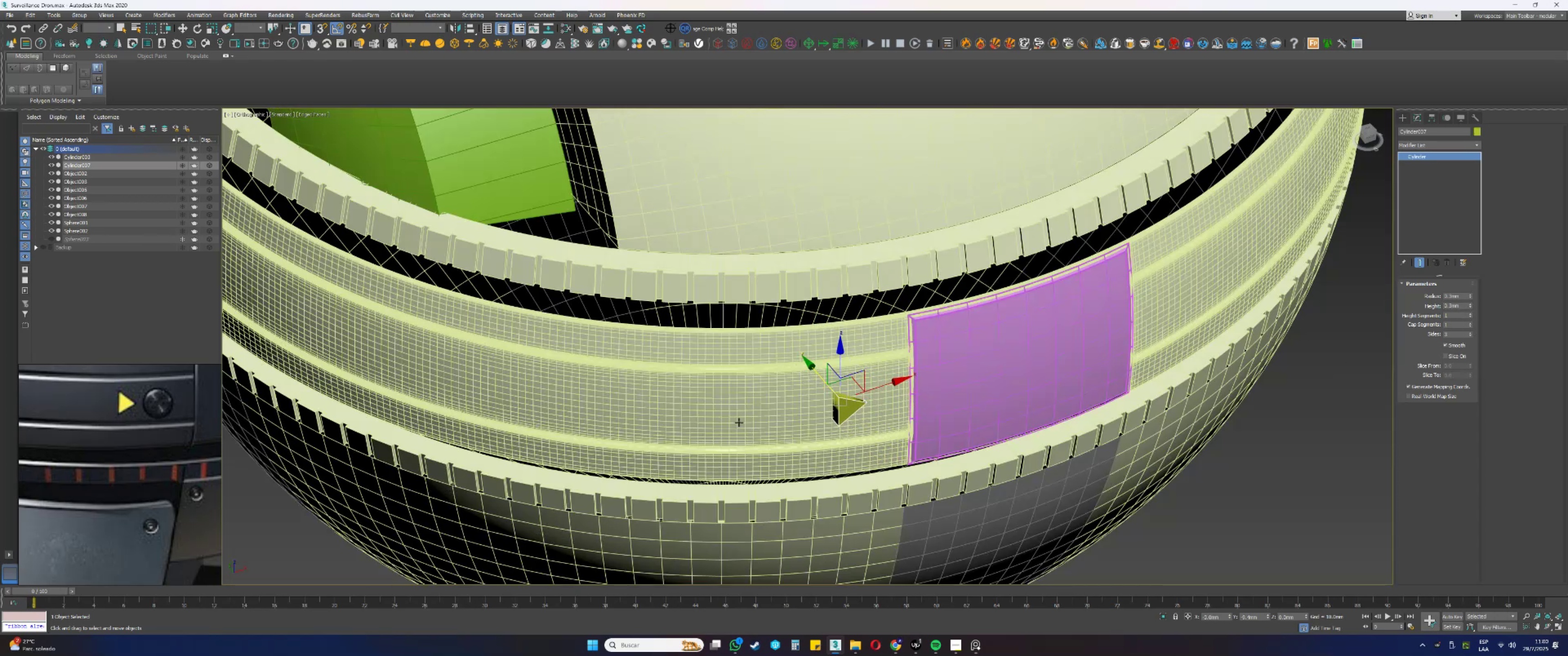 
scroll: coordinate [809, 423], scroll_direction: up, amount: 4.0
 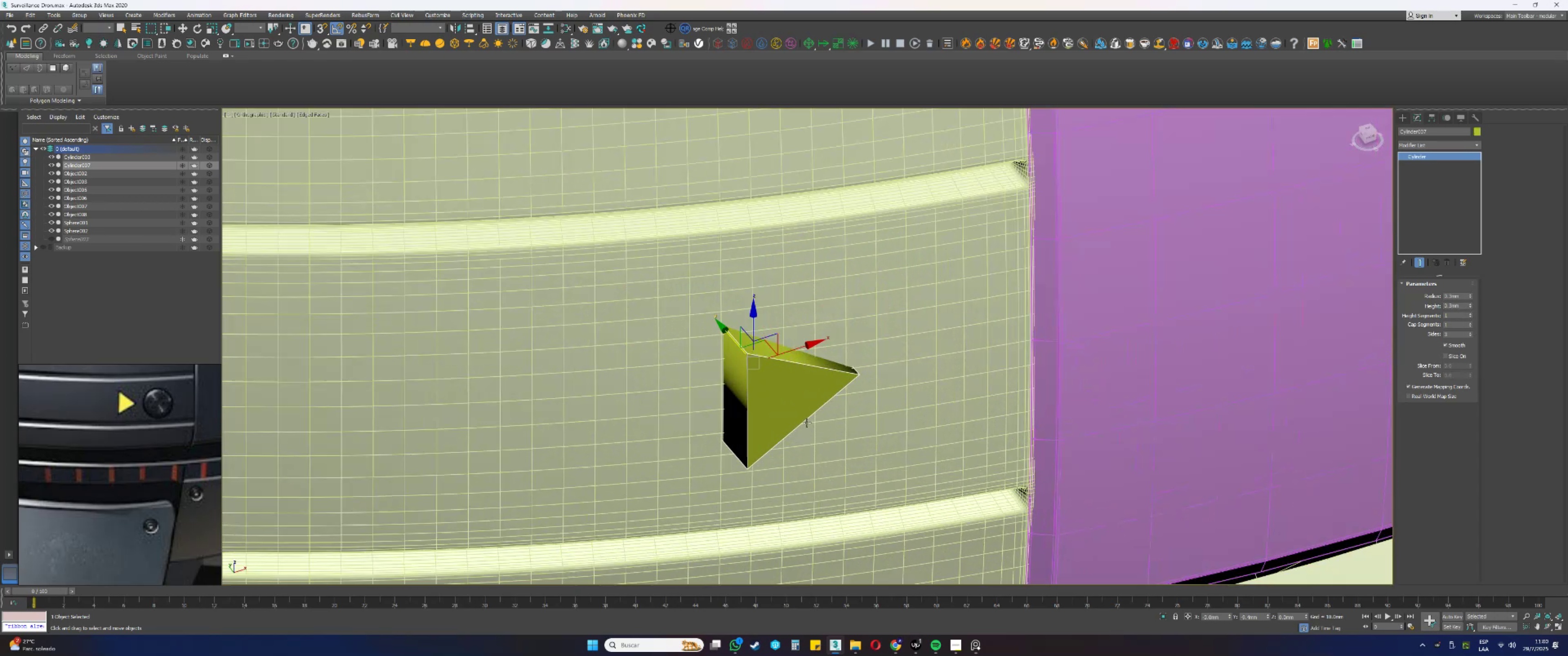 
key(E)
 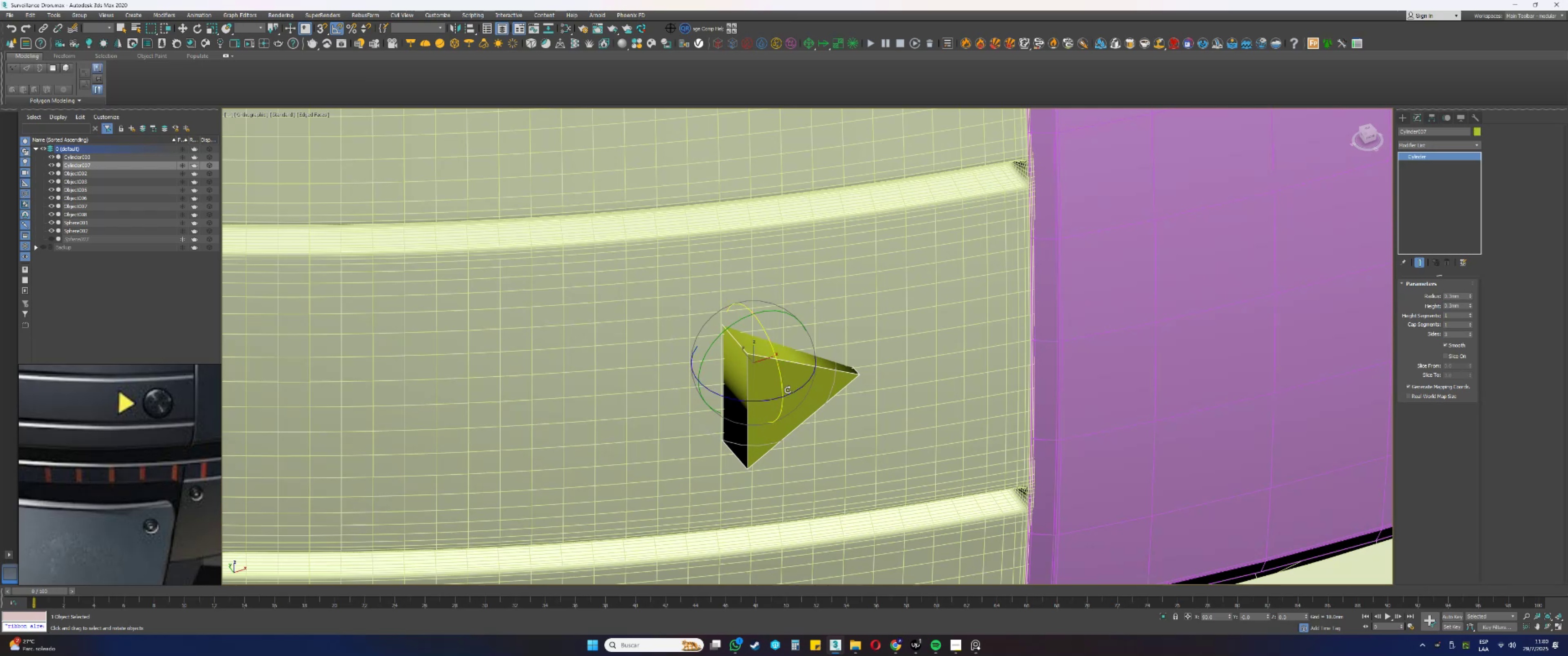 
hold_key(key=AltLeft, duration=0.39)
 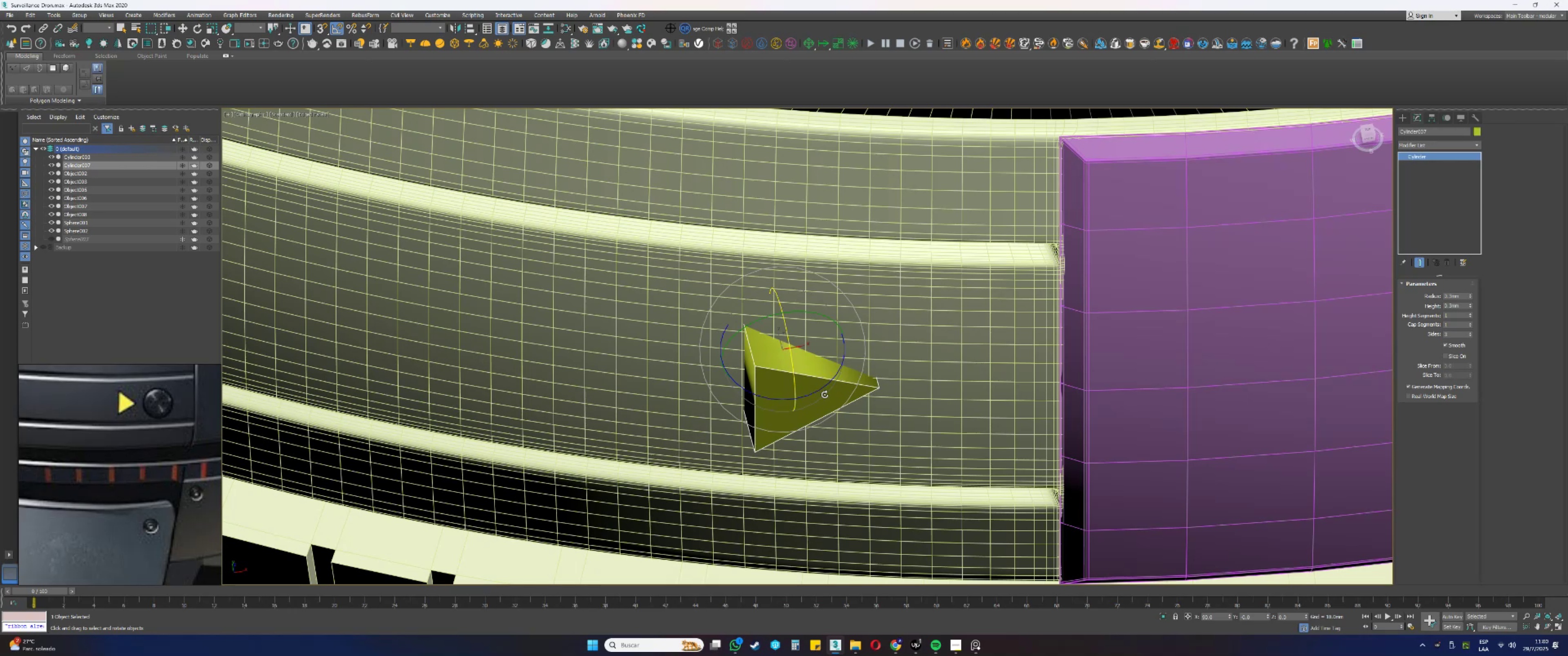 
wait(30.02)
 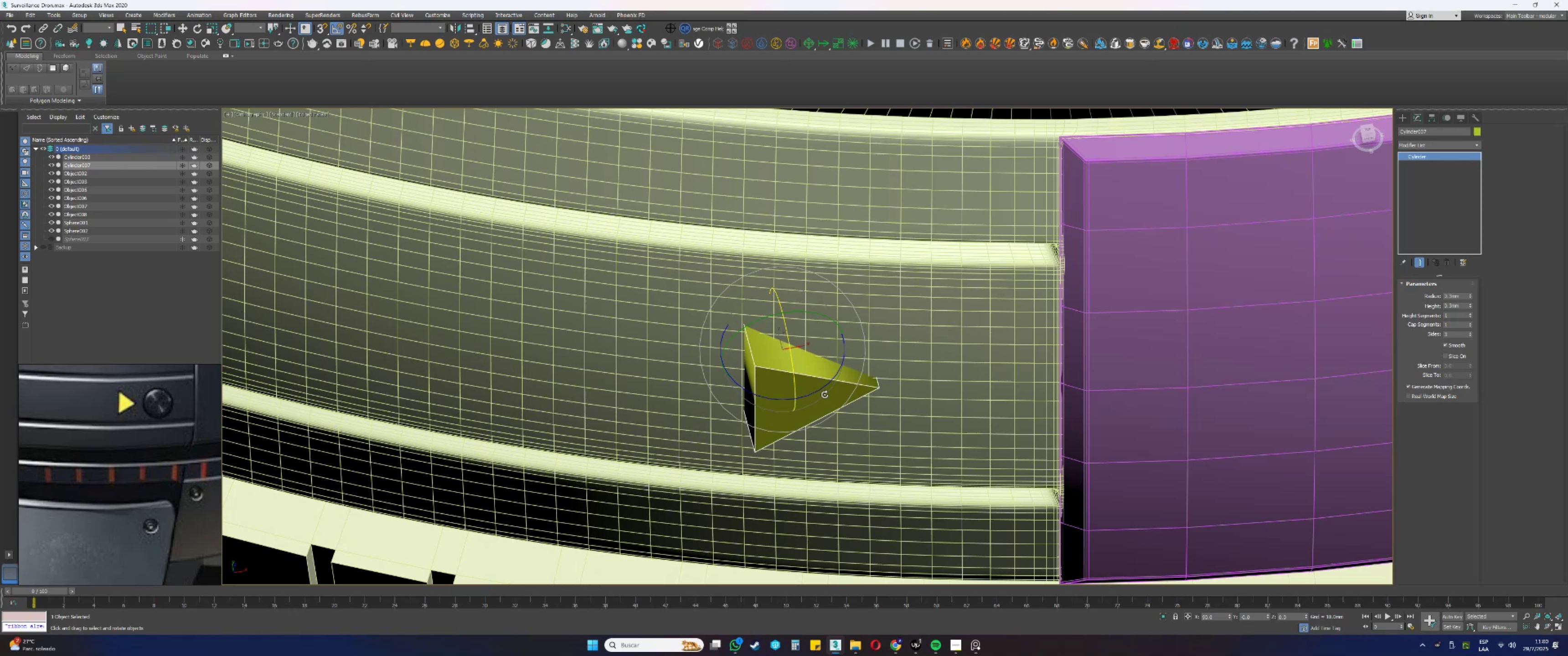 
scroll: coordinate [780, 400], scroll_direction: up, amount: 1.0
 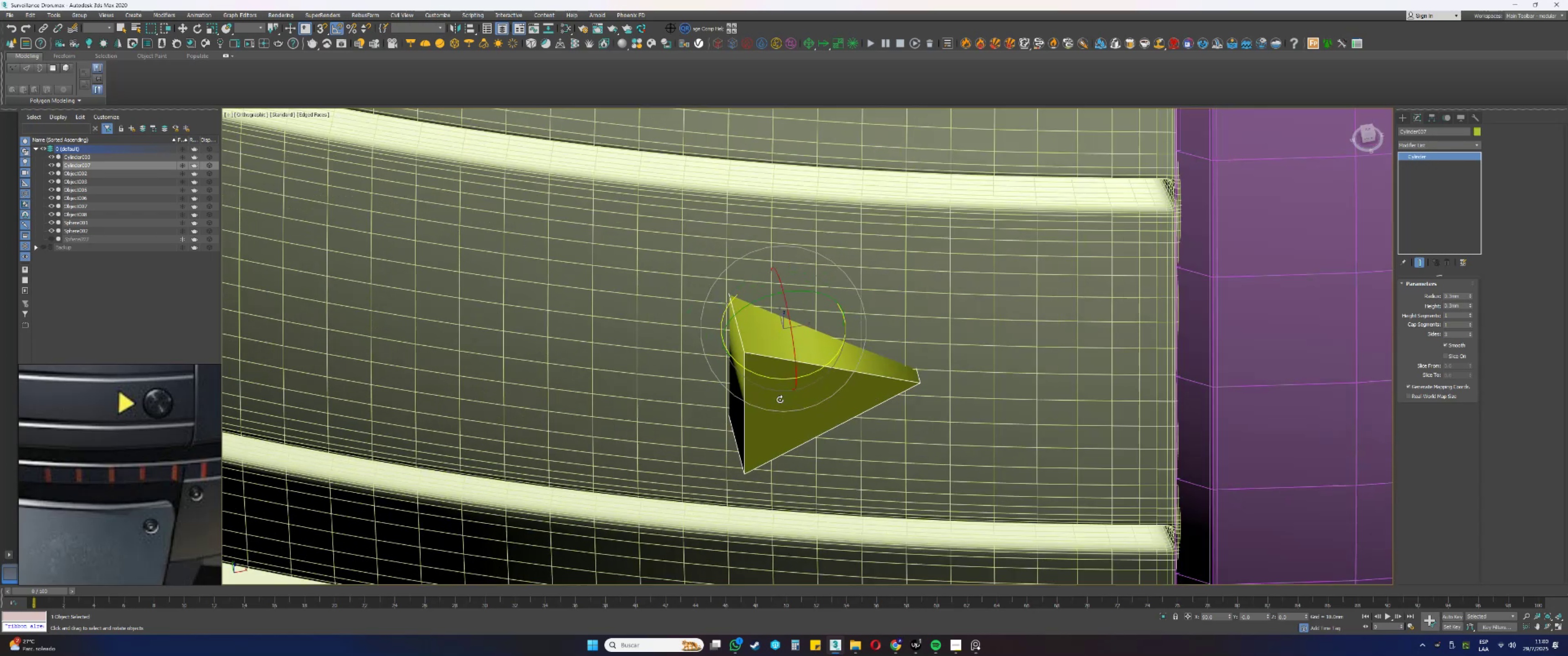 
key(Alt+AltLeft)
 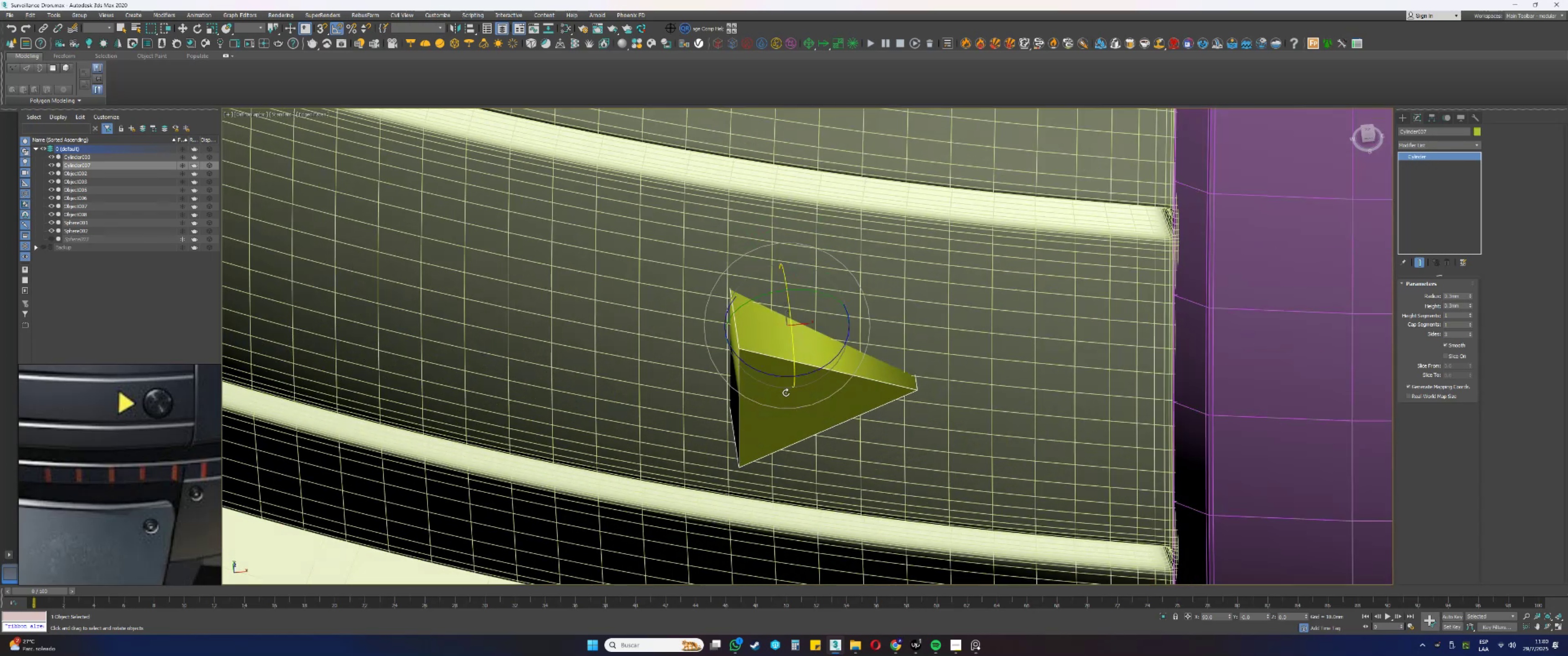 
type(ew)
 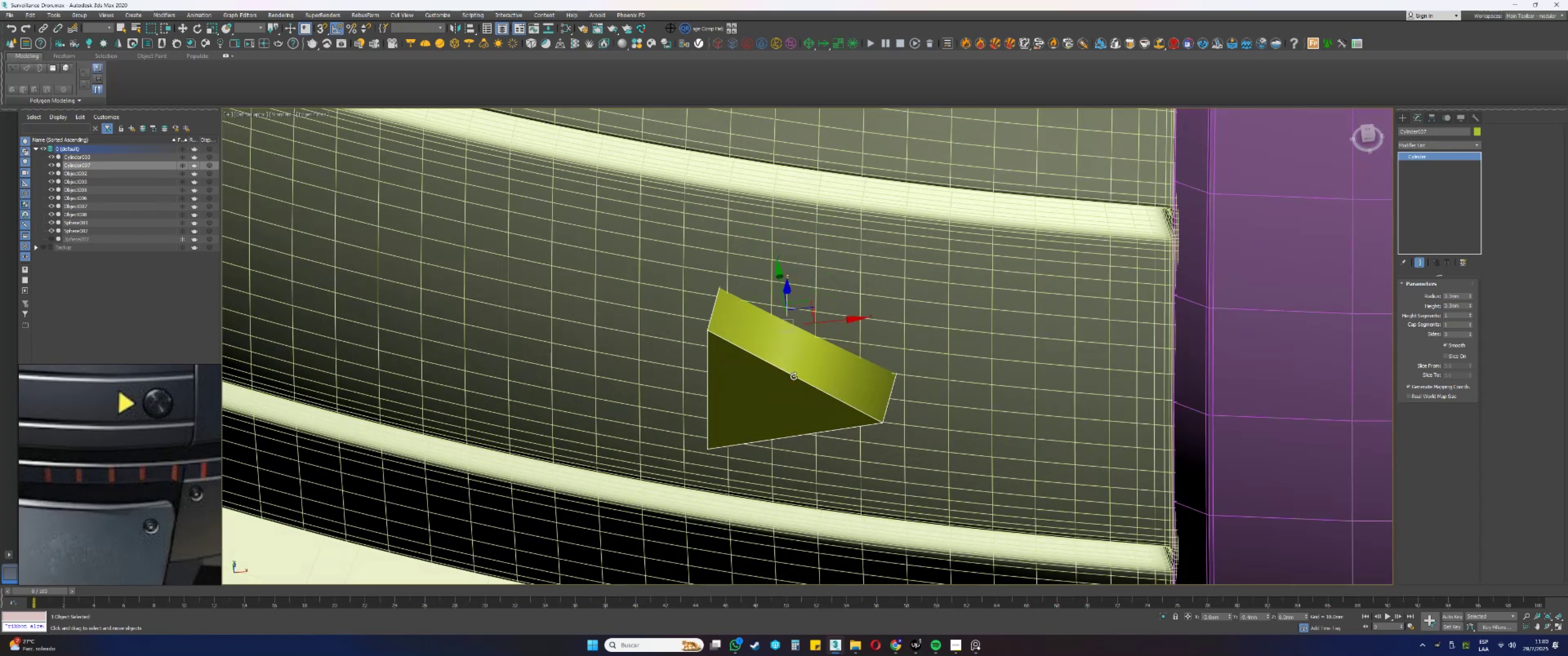 
left_click_drag(start_coordinate=[804, 376], to_coordinate=[794, 376])
 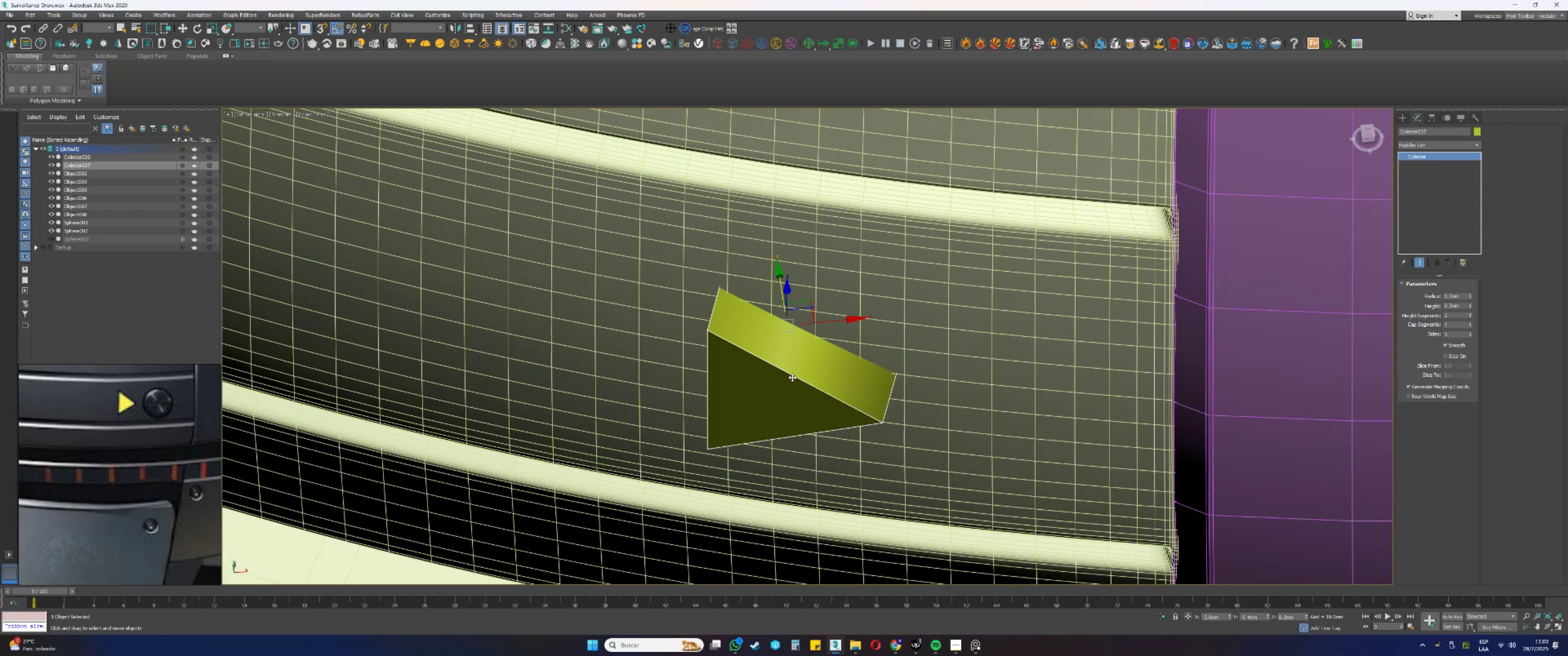 
wait(14.43)
 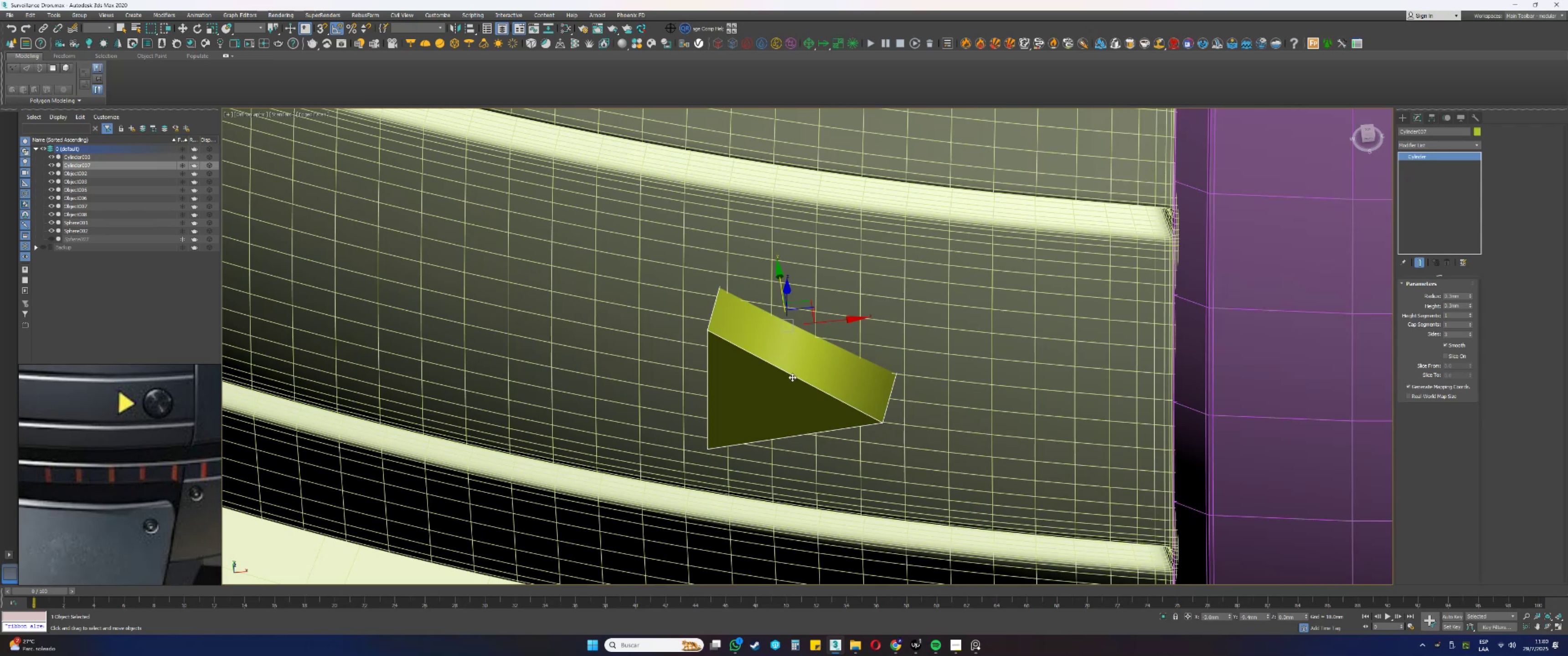 
hold_key(key=AltLeft, duration=0.71)
 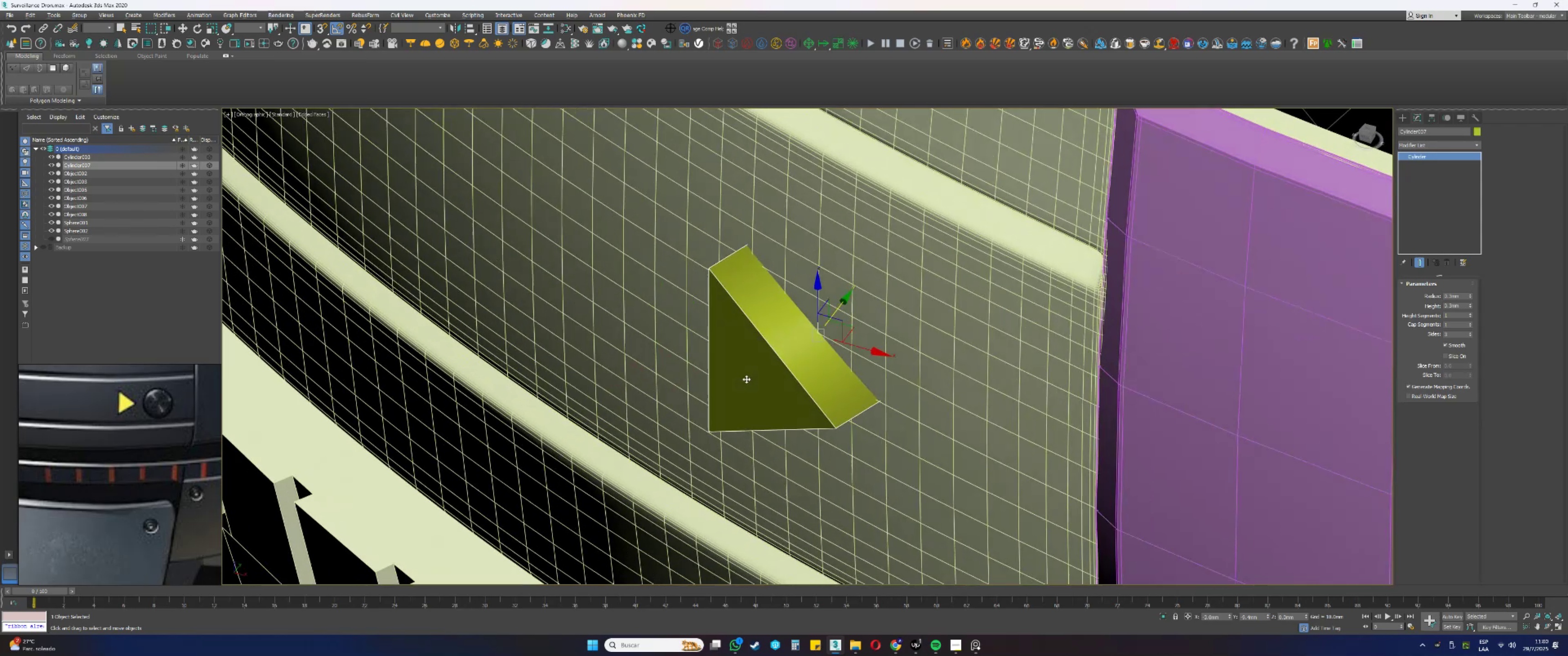 
scroll: coordinate [761, 371], scroll_direction: down, amount: 4.0
 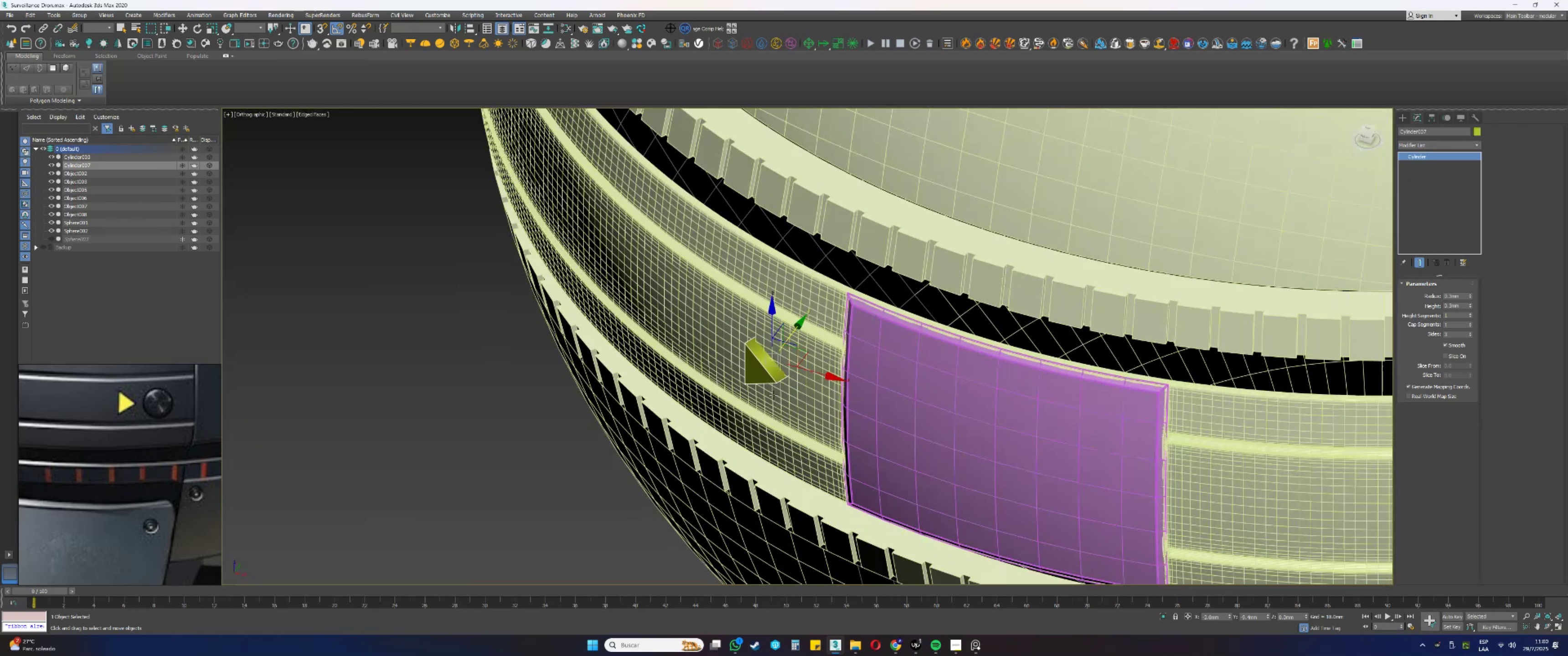 
hold_key(key=AltLeft, duration=1.54)
 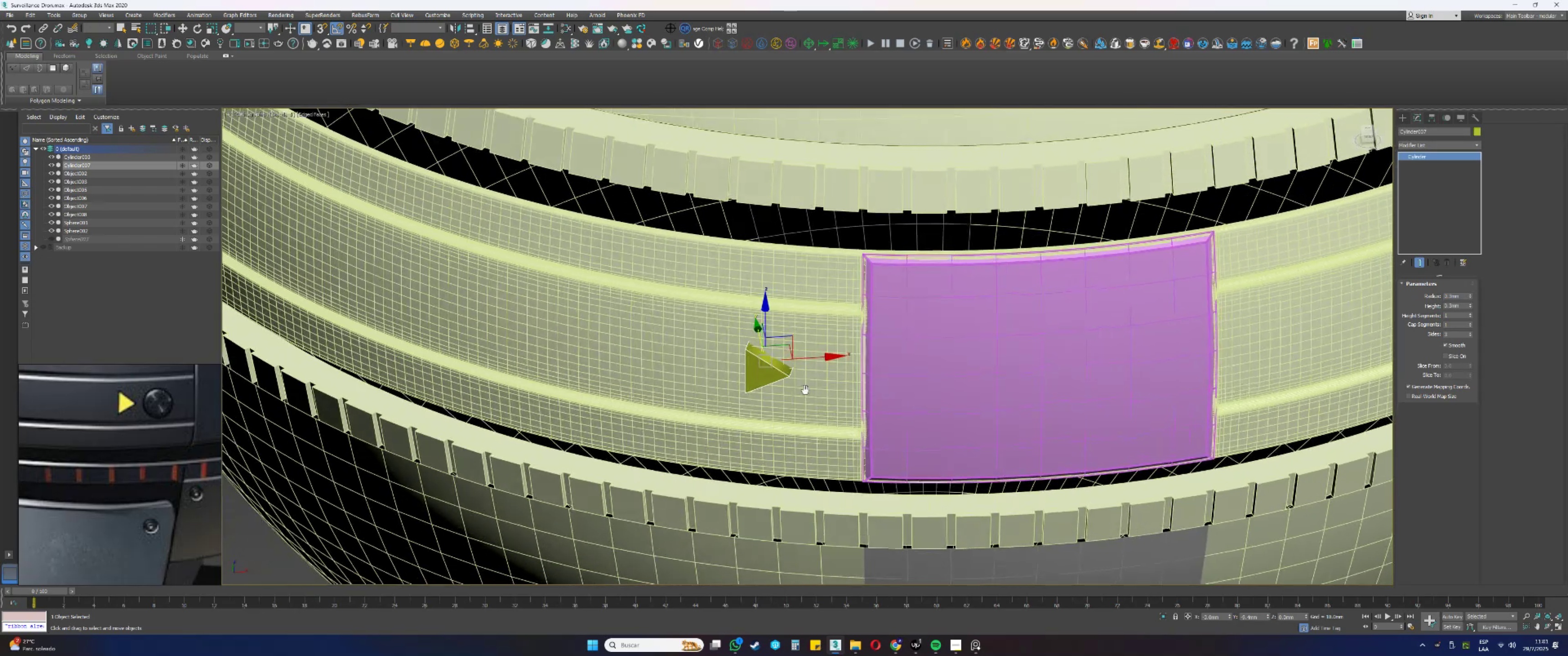 
key(Alt+AltLeft)
 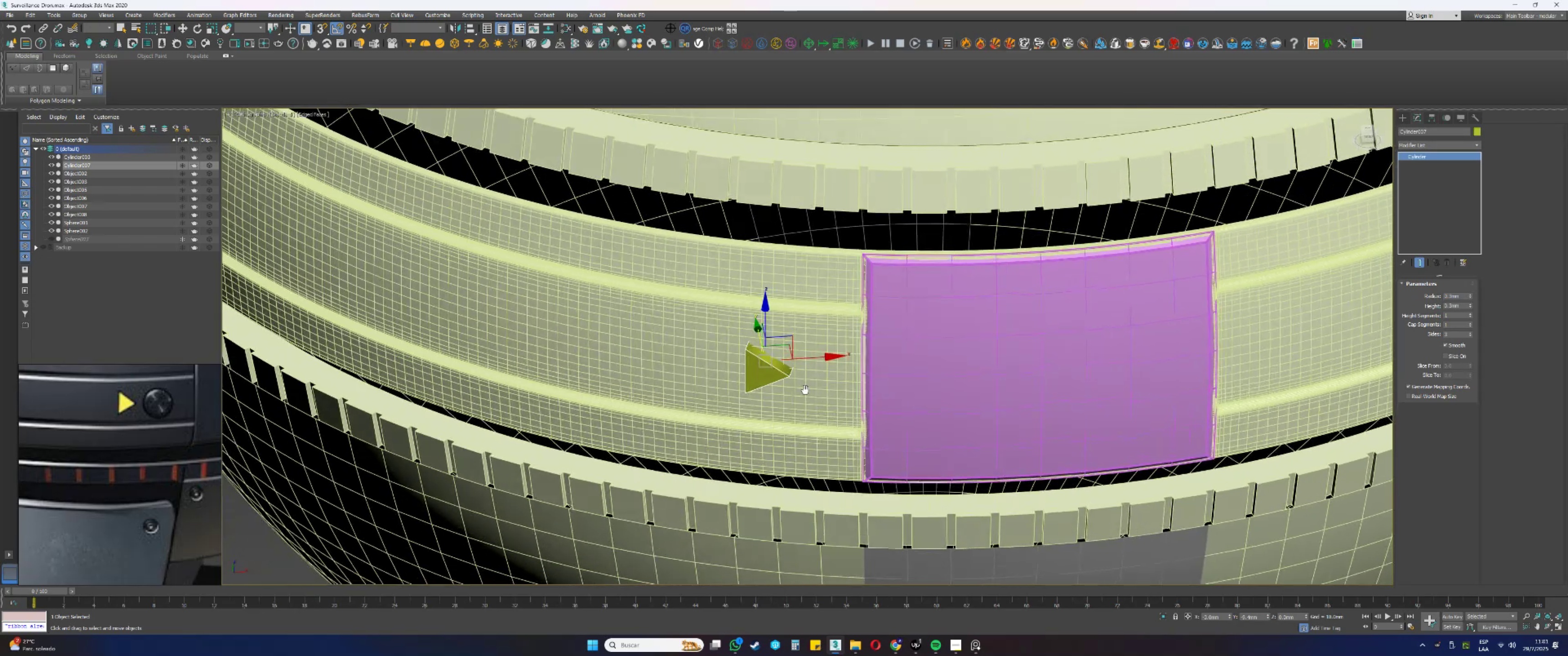 
key(Alt+AltLeft)
 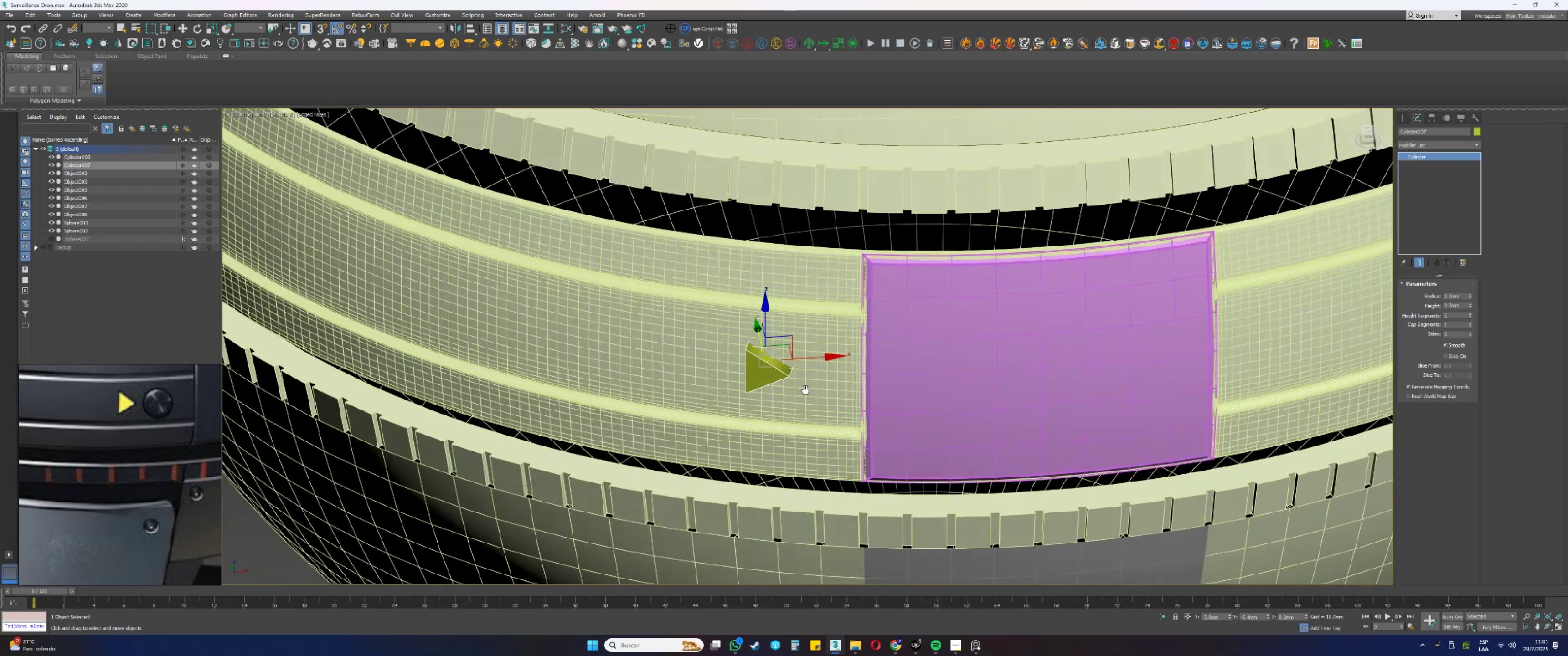 
key(Alt+AltLeft)
 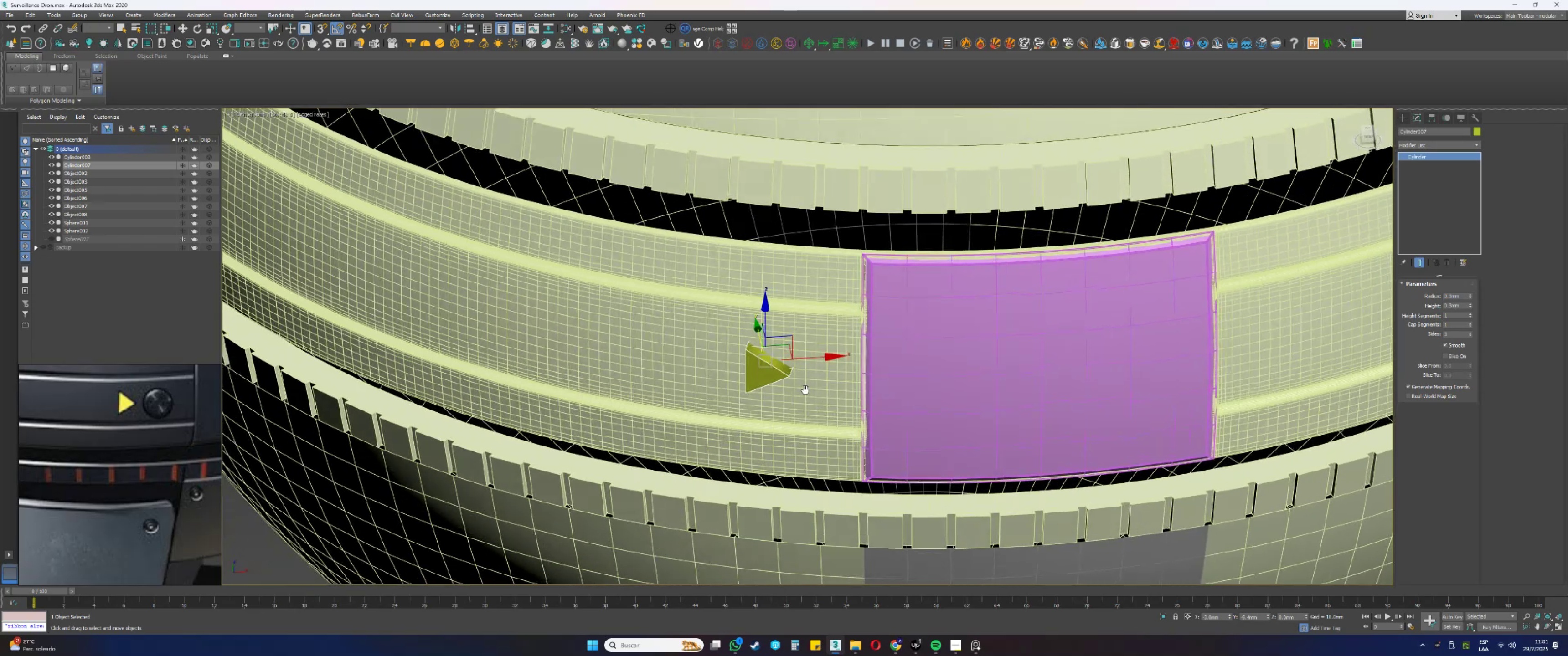 
key(Alt+AltLeft)
 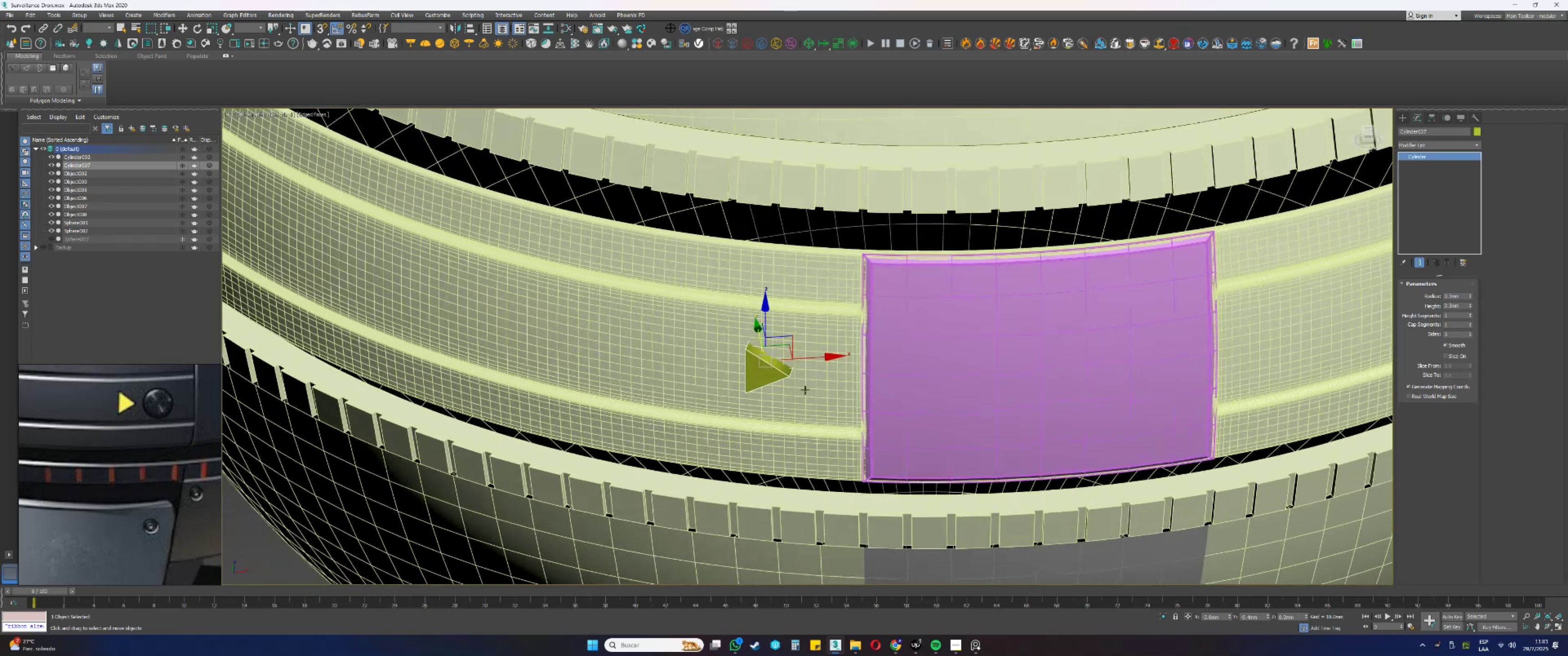 
key(Alt+AltLeft)
 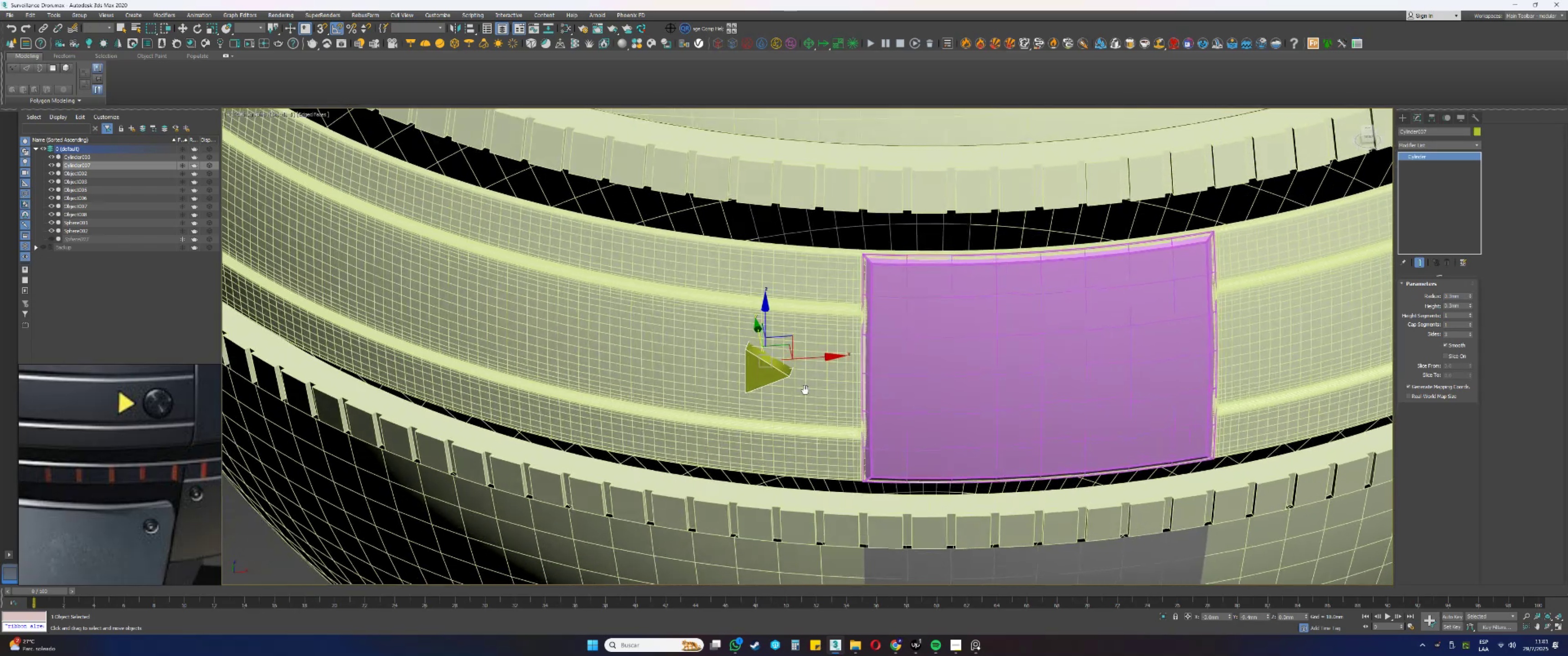 
key(Alt+AltLeft)
 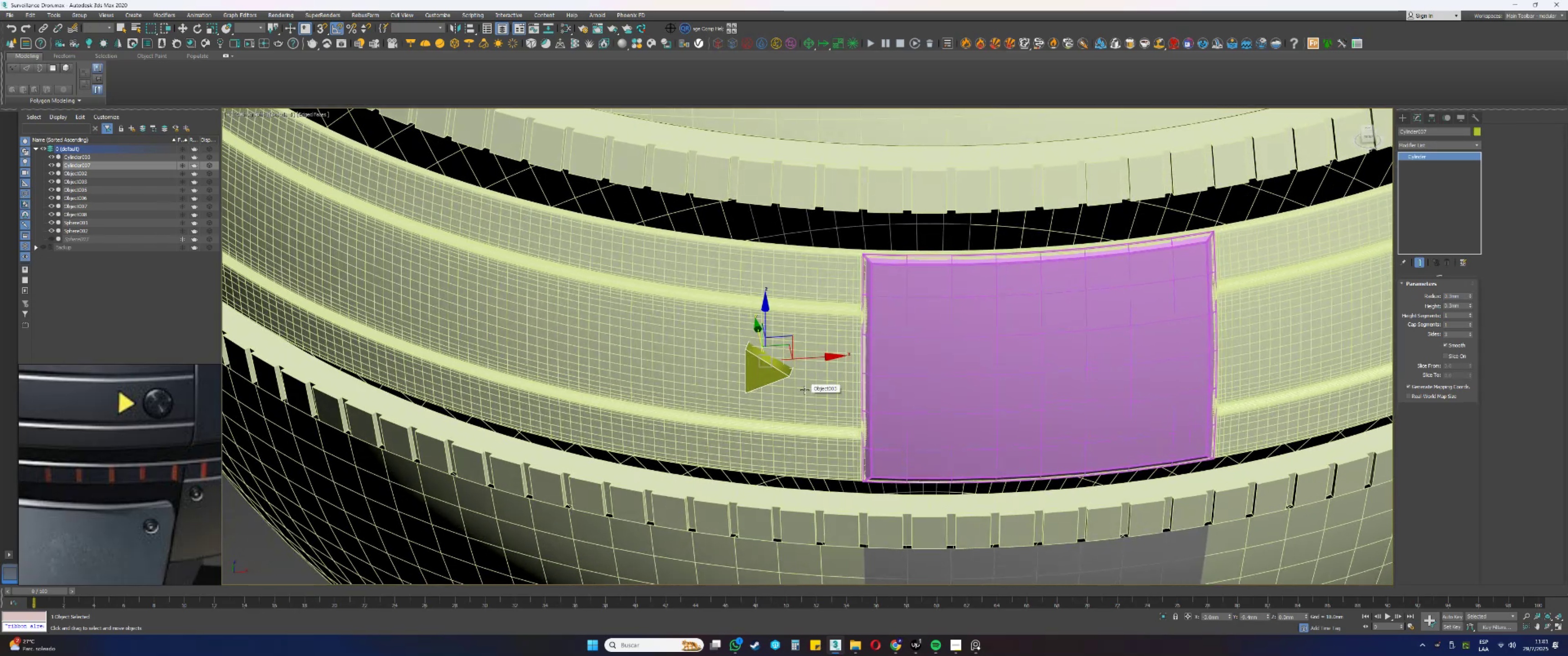 
scroll: coordinate [805, 390], scroll_direction: down, amount: 1.0
 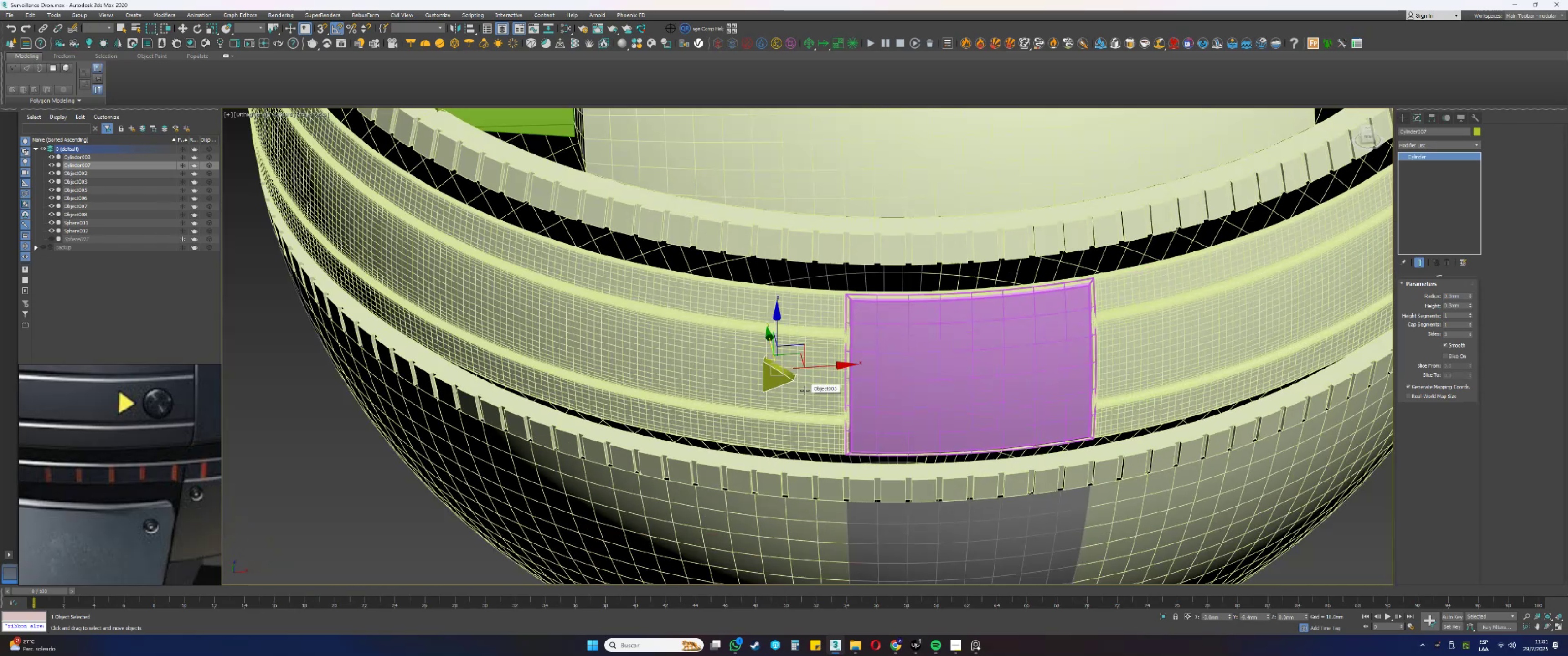 
hold_key(key=AltLeft, duration=0.99)
 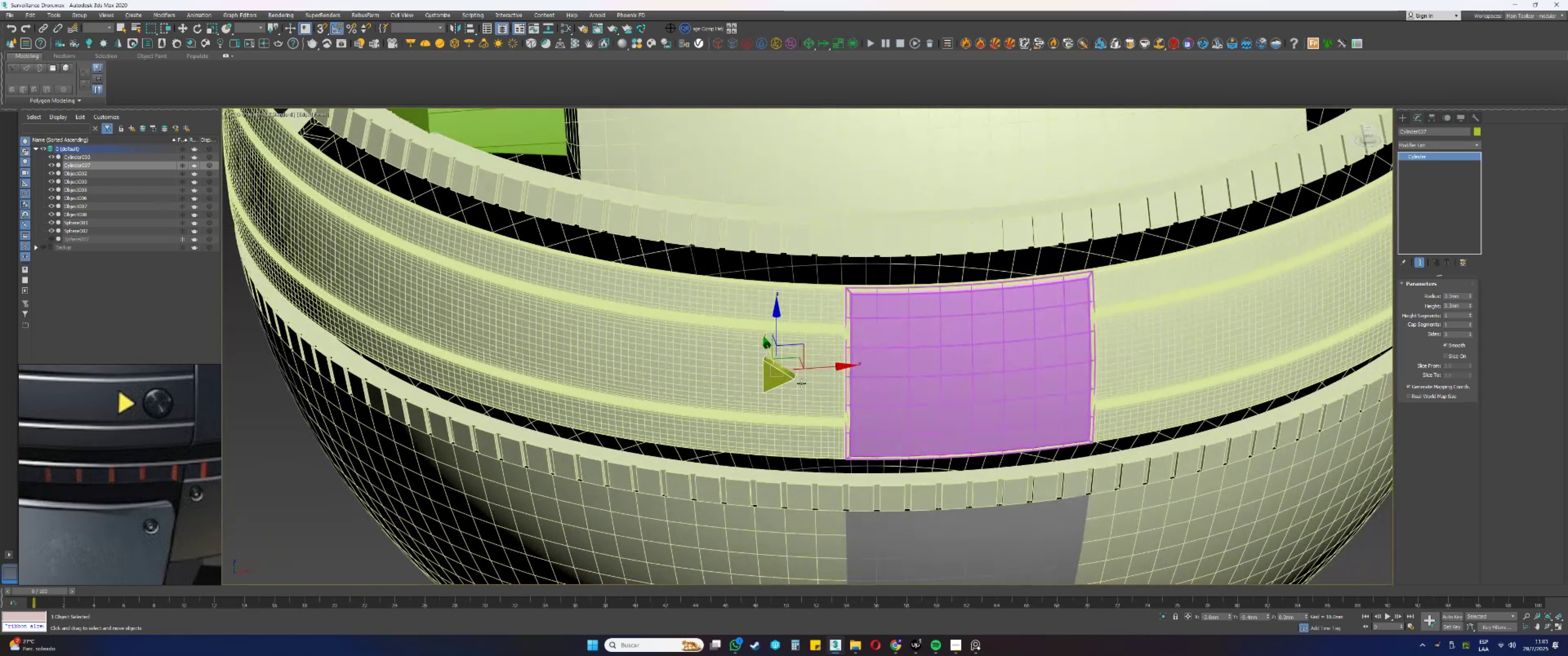 
scroll: coordinate [783, 376], scroll_direction: up, amount: 2.0
 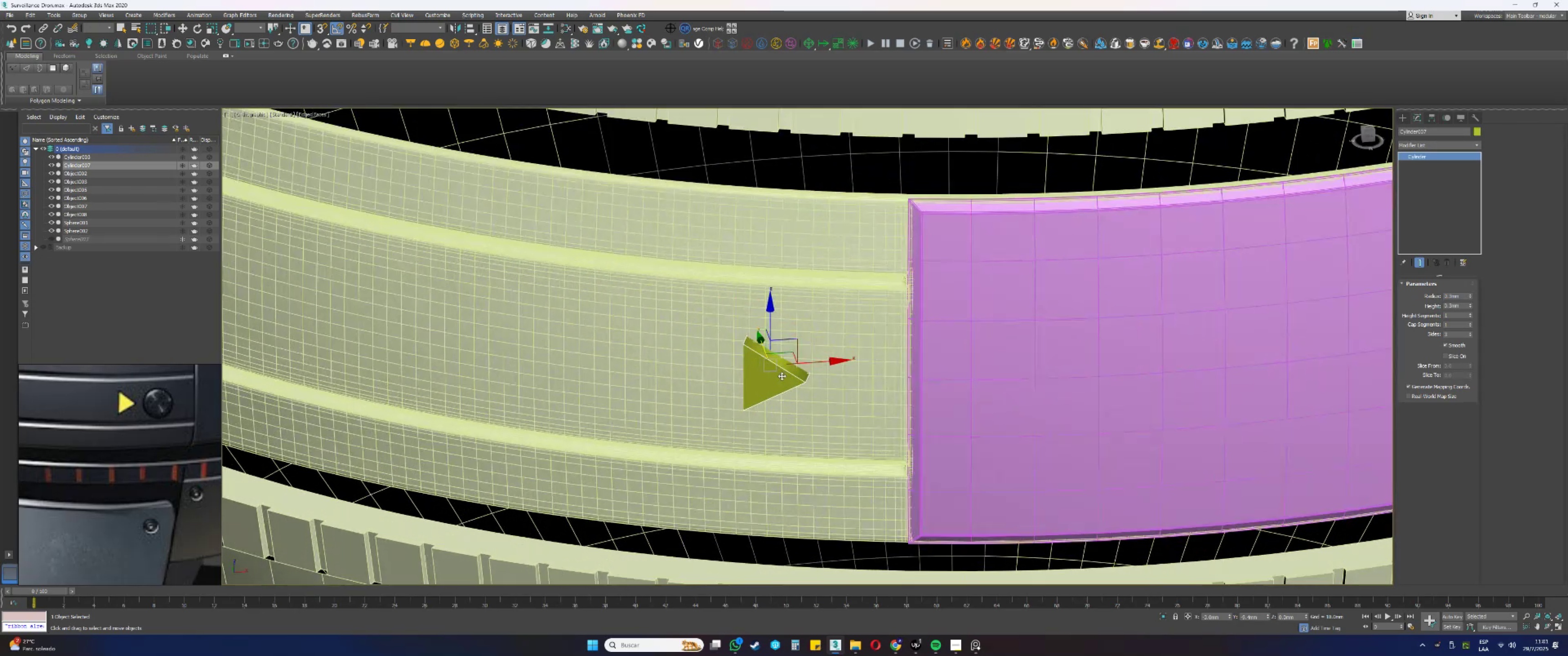 
left_click([777, 377])
 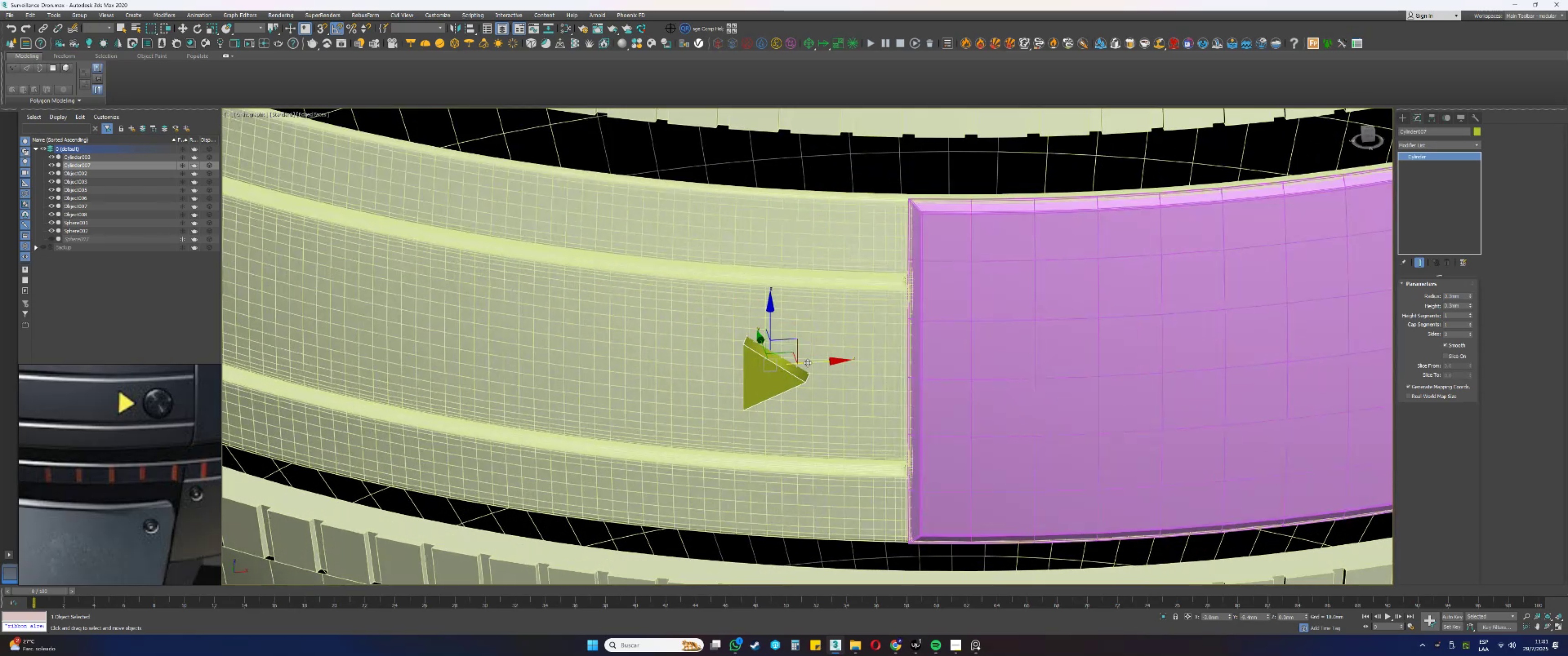 
left_click_drag(start_coordinate=[810, 362], to_coordinate=[728, 354])
 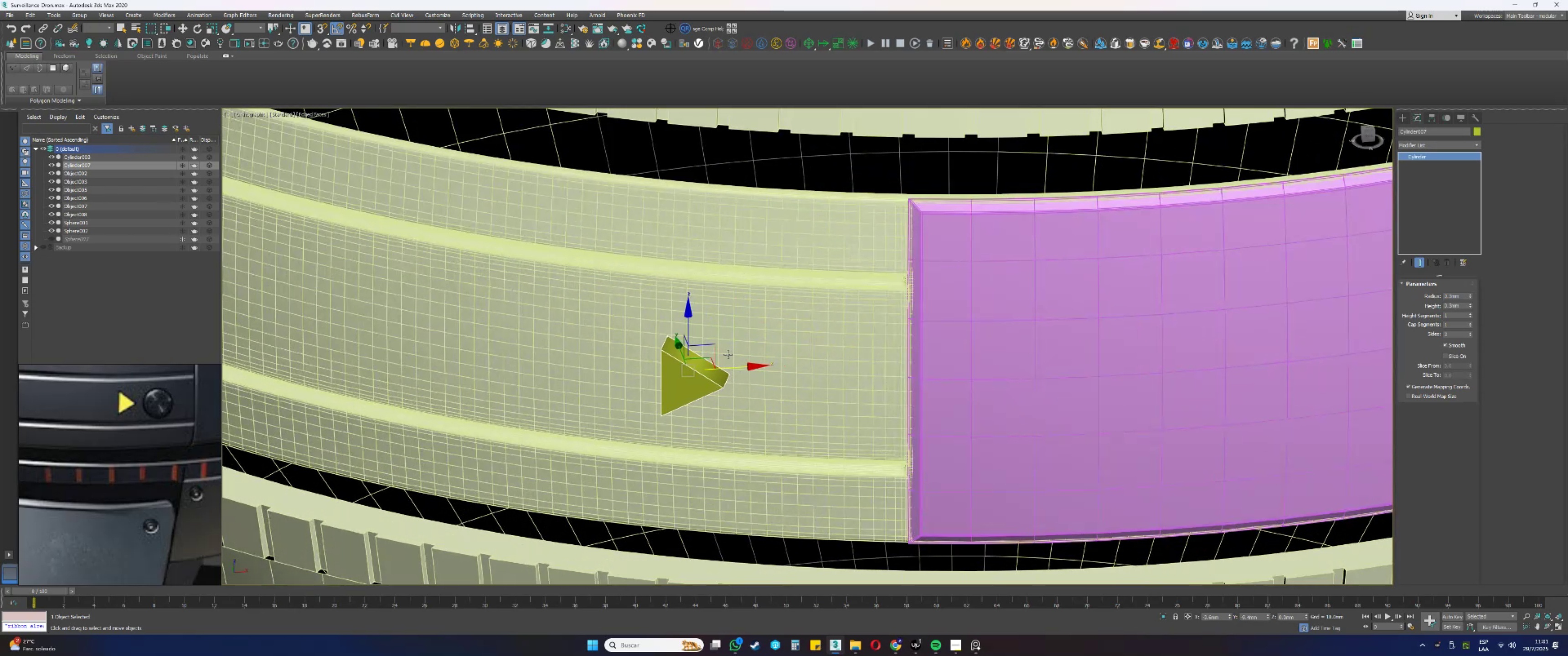 
key(Alt+AltLeft)
 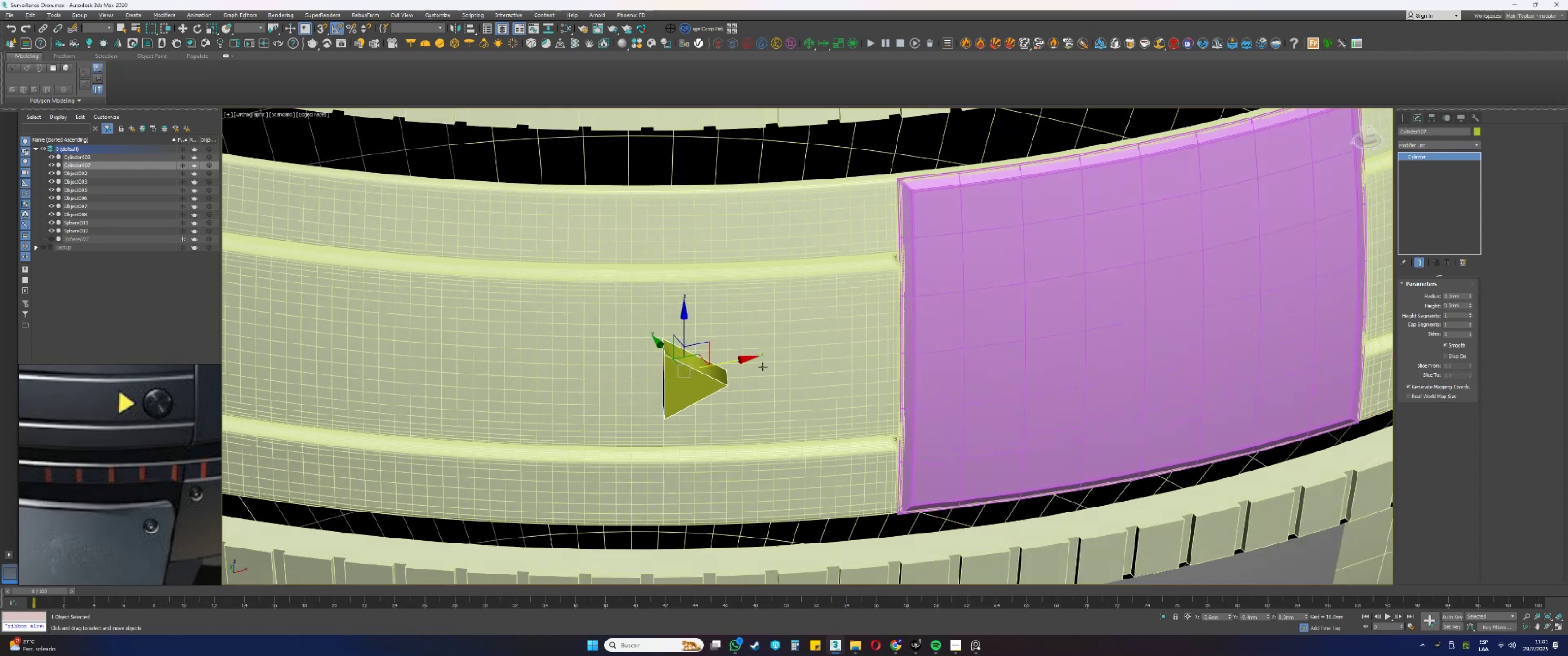 
scroll: coordinate [776, 372], scroll_direction: down, amount: 1.0
 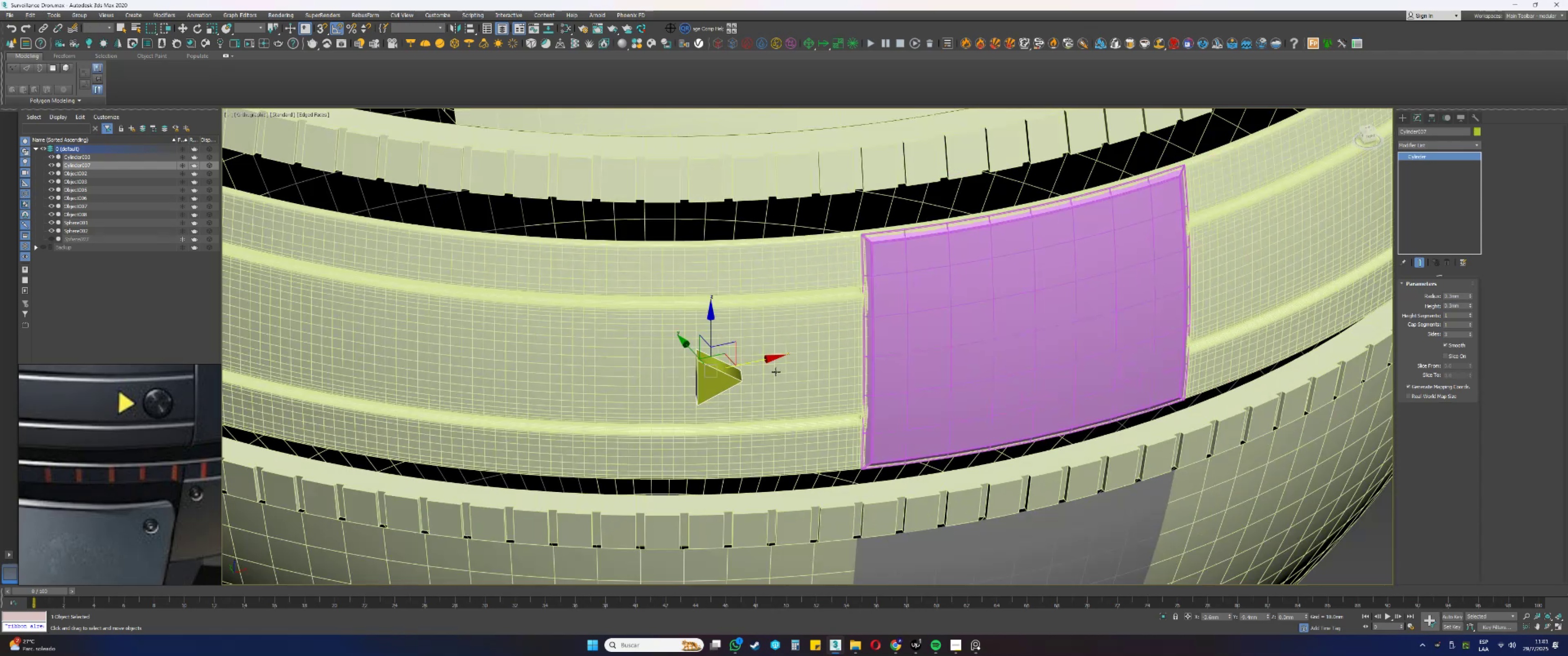 
key(F3)
 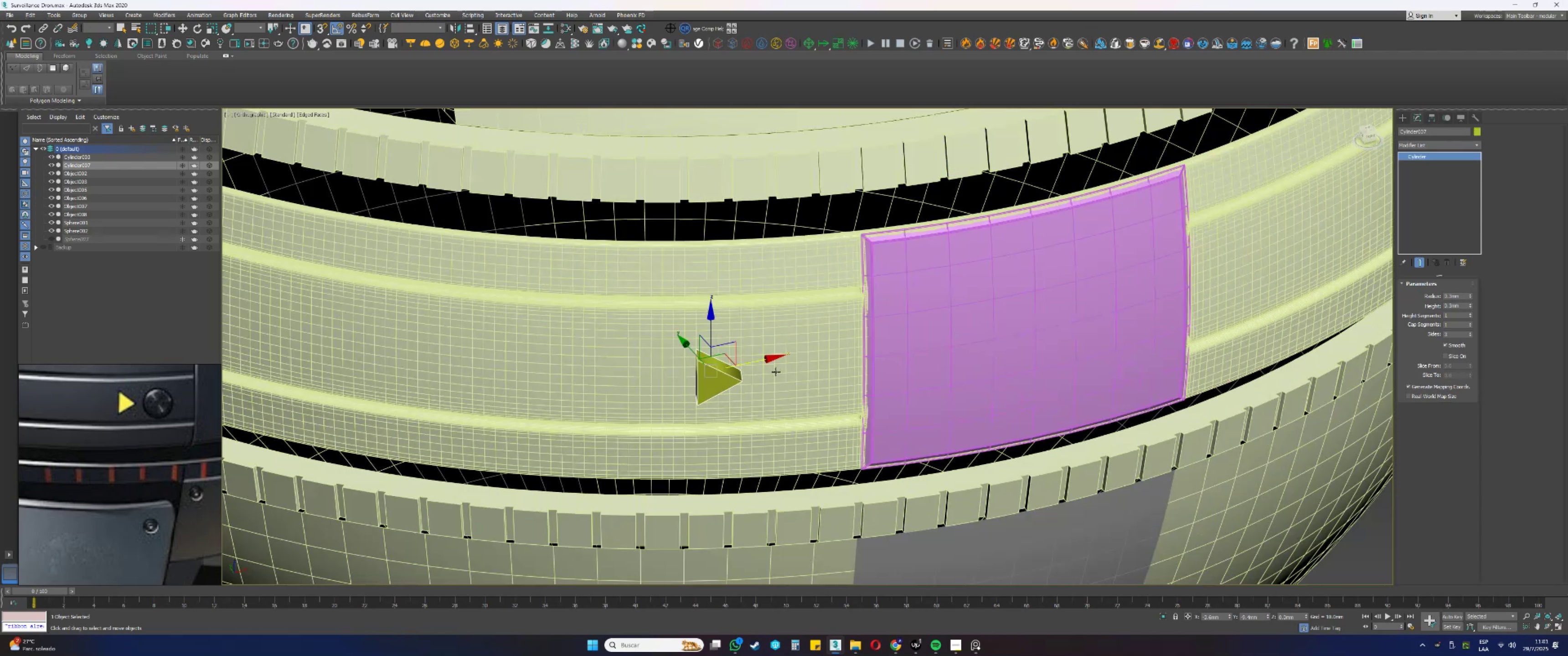 
key(F3)
 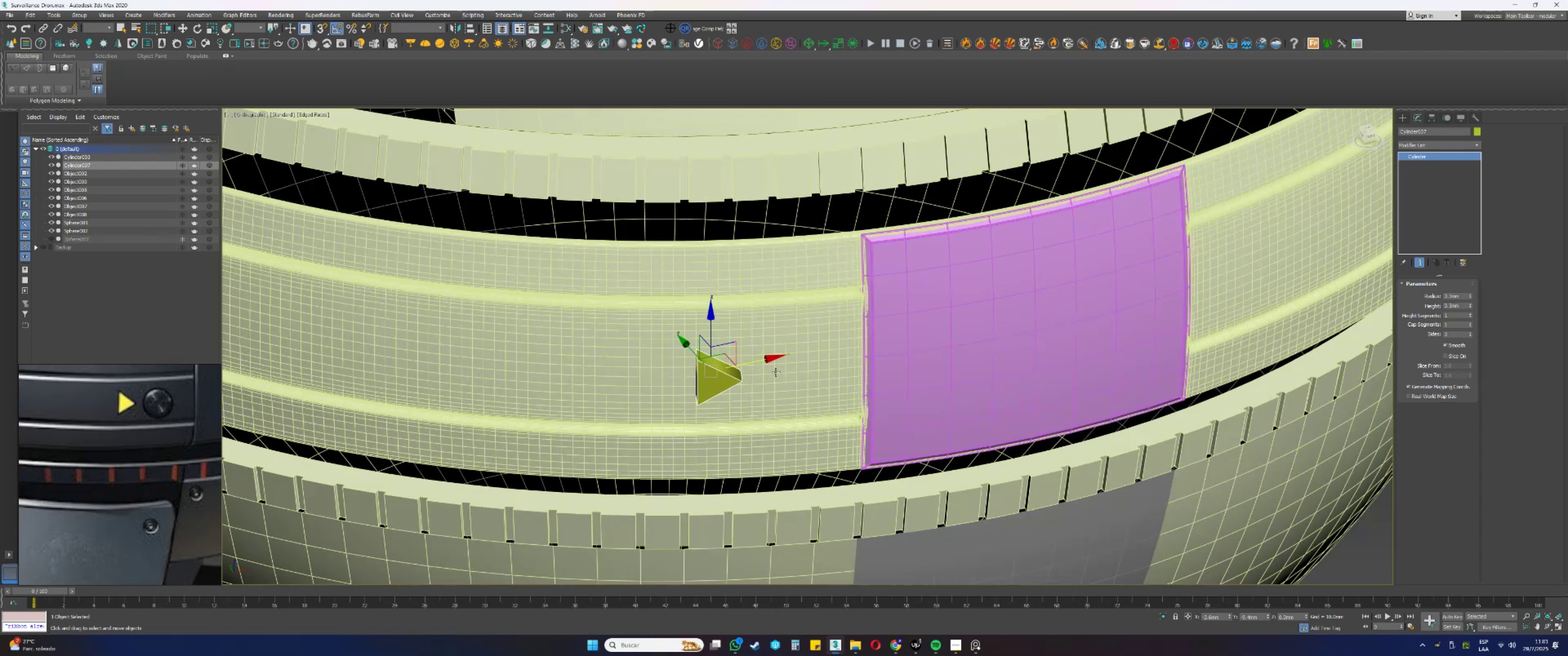 
key(F4)
 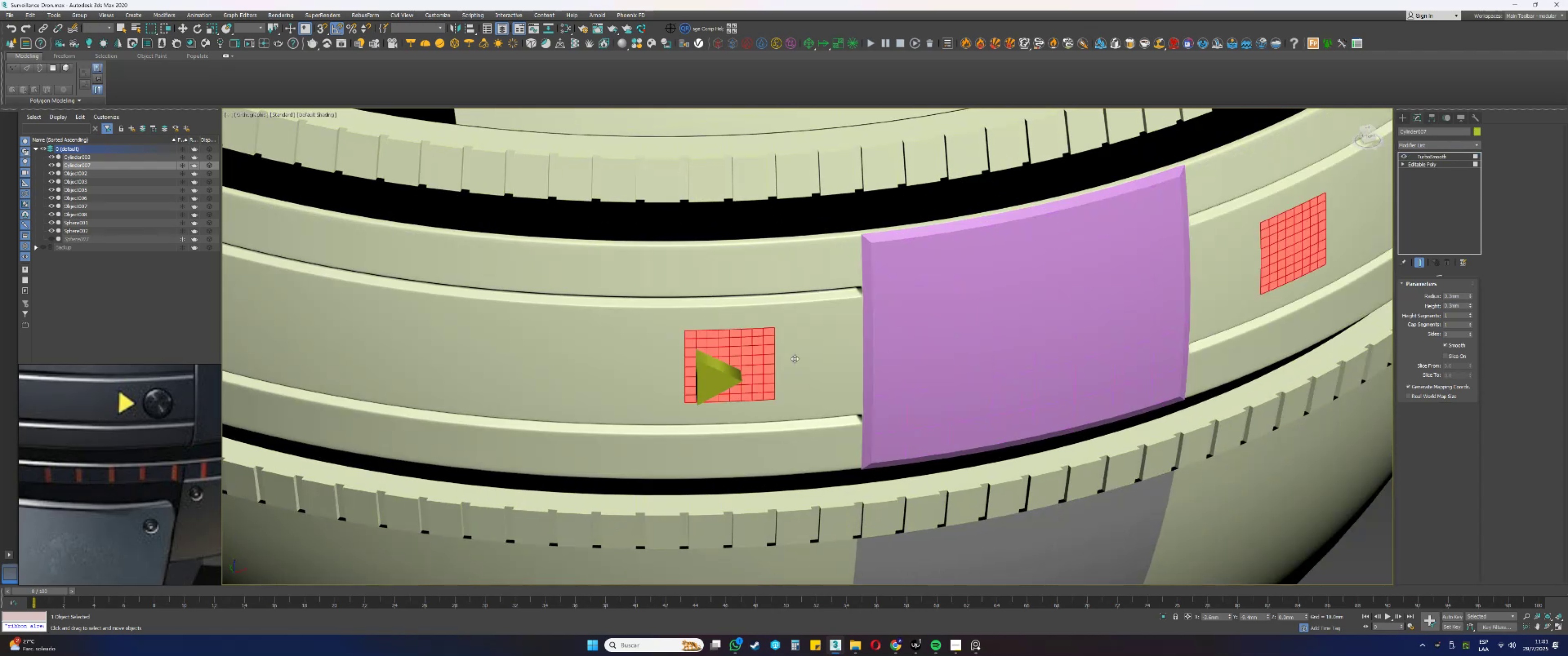 
key(F4)
 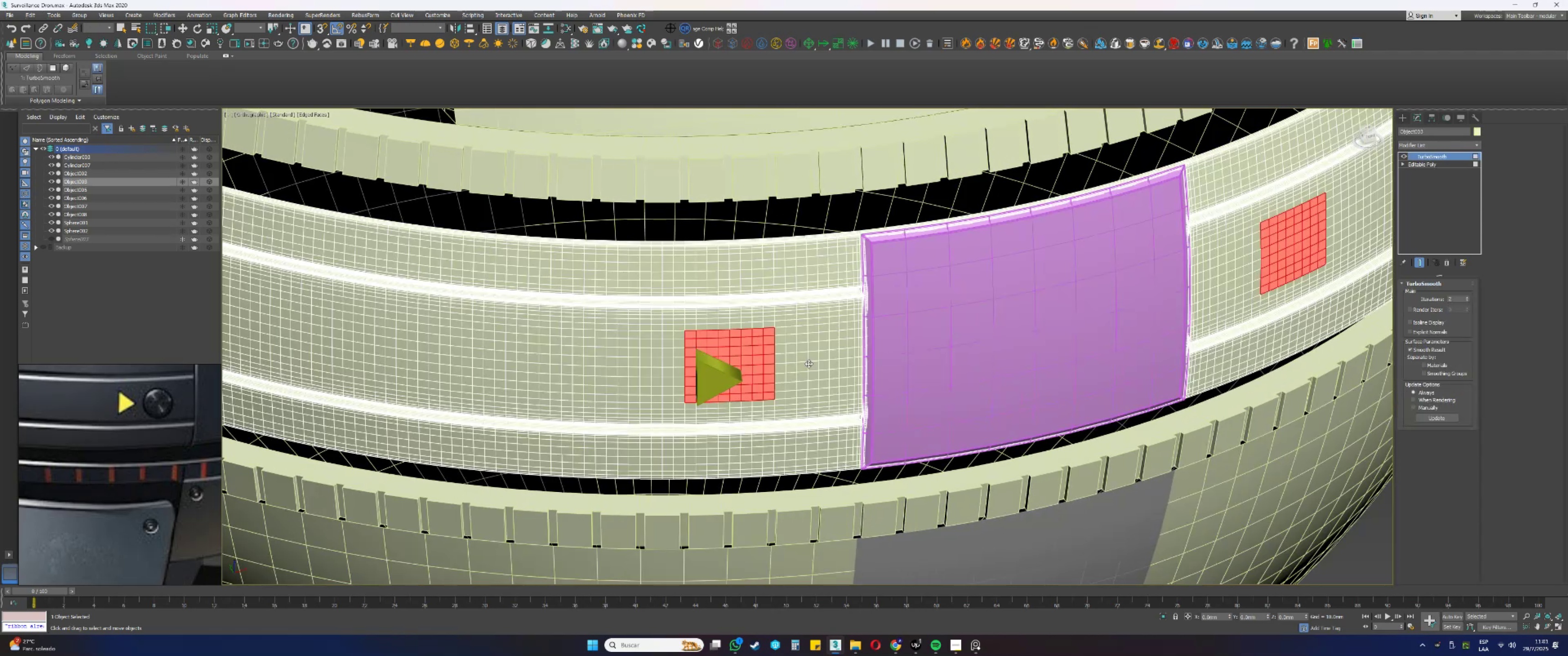 
scroll: coordinate [809, 367], scroll_direction: down, amount: 1.0
 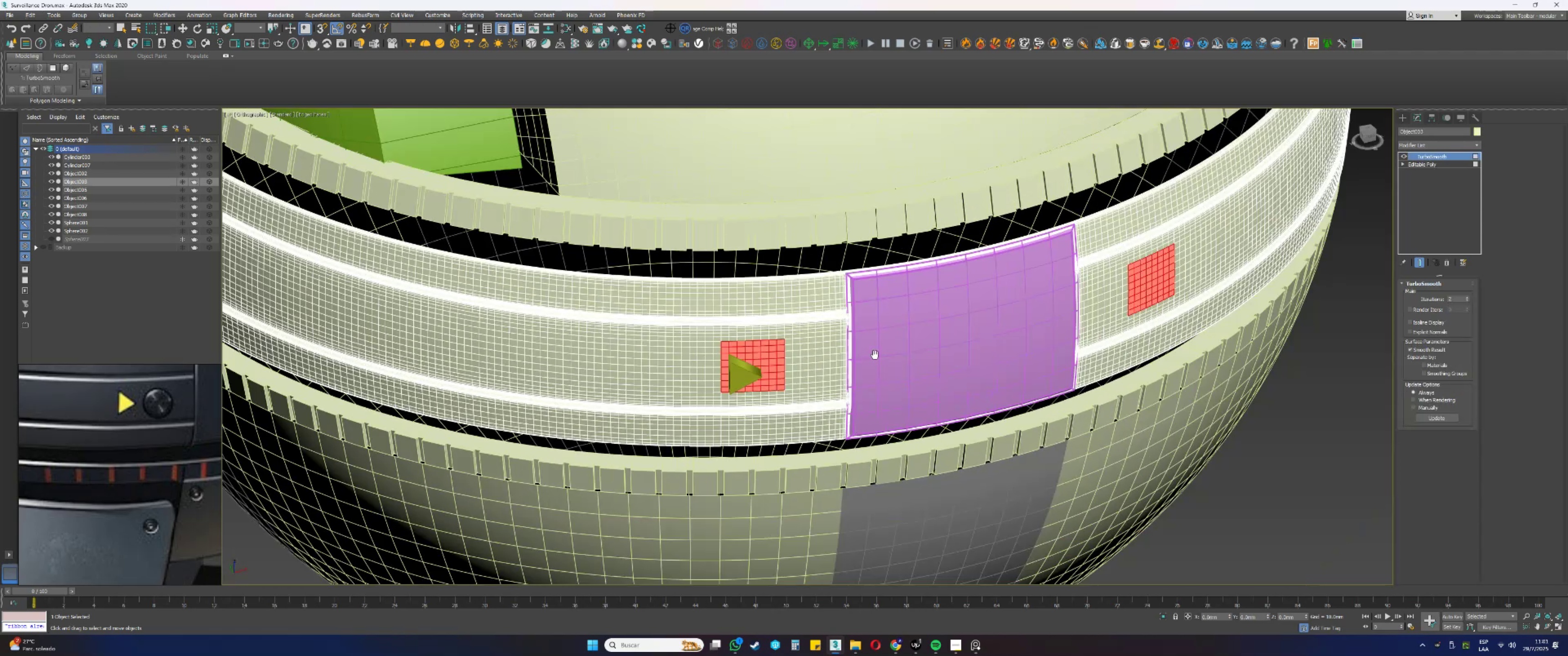 
hold_key(key=AltLeft, duration=0.38)
 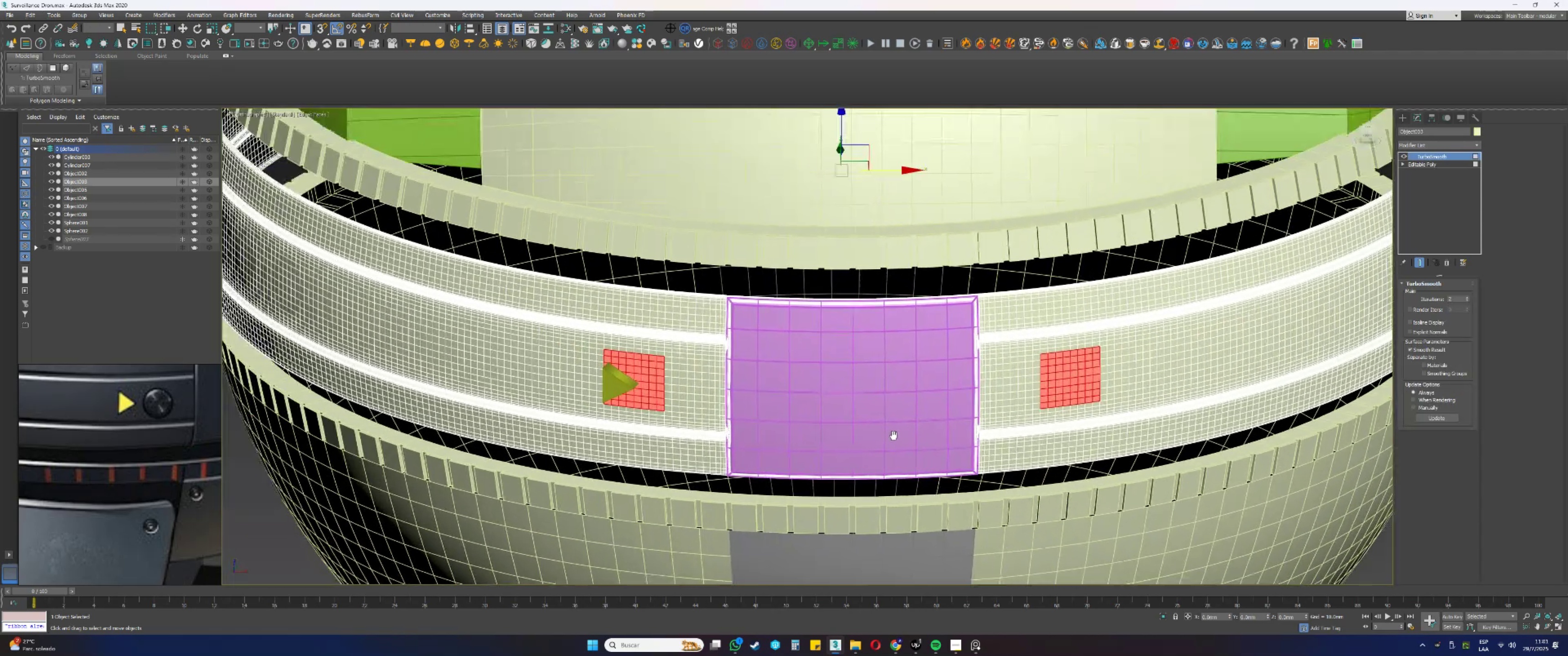 
scroll: coordinate [882, 432], scroll_direction: down, amount: 2.0
 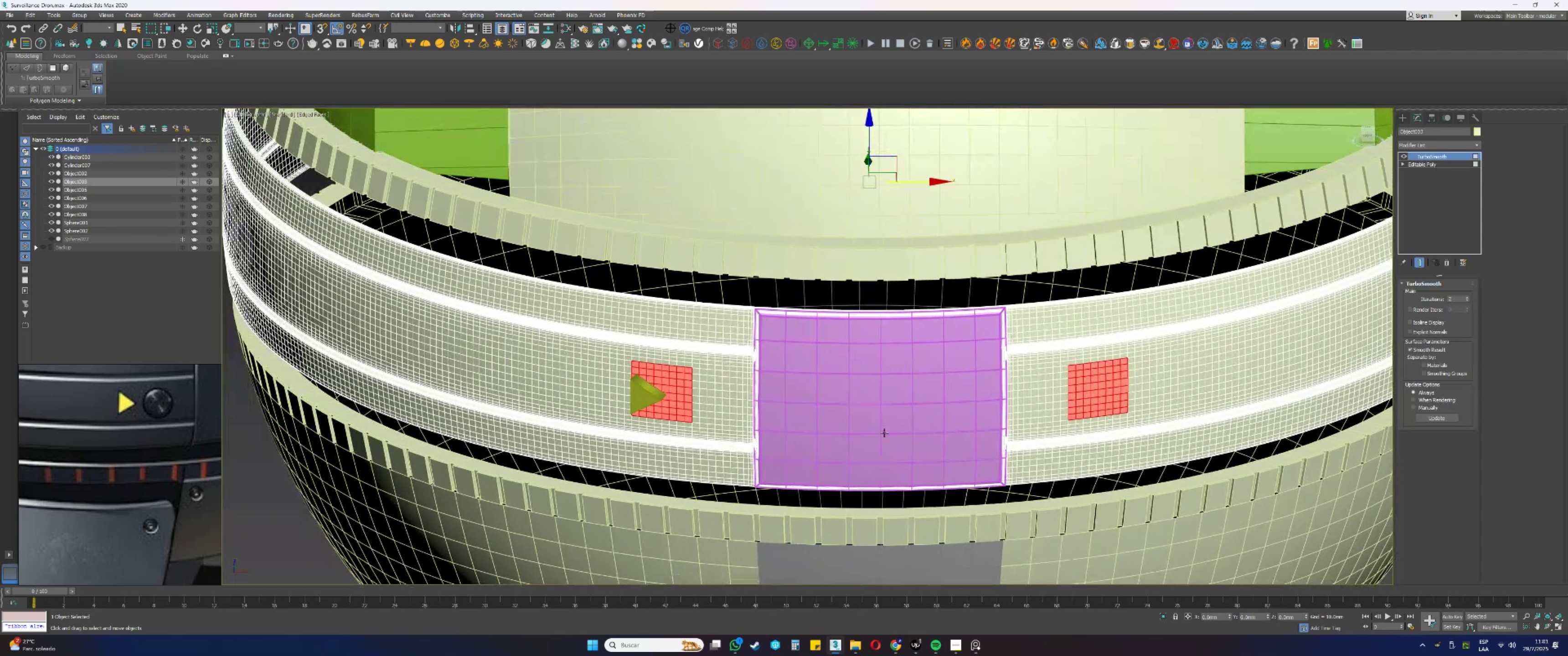 
hold_key(key=AltLeft, duration=0.35)
 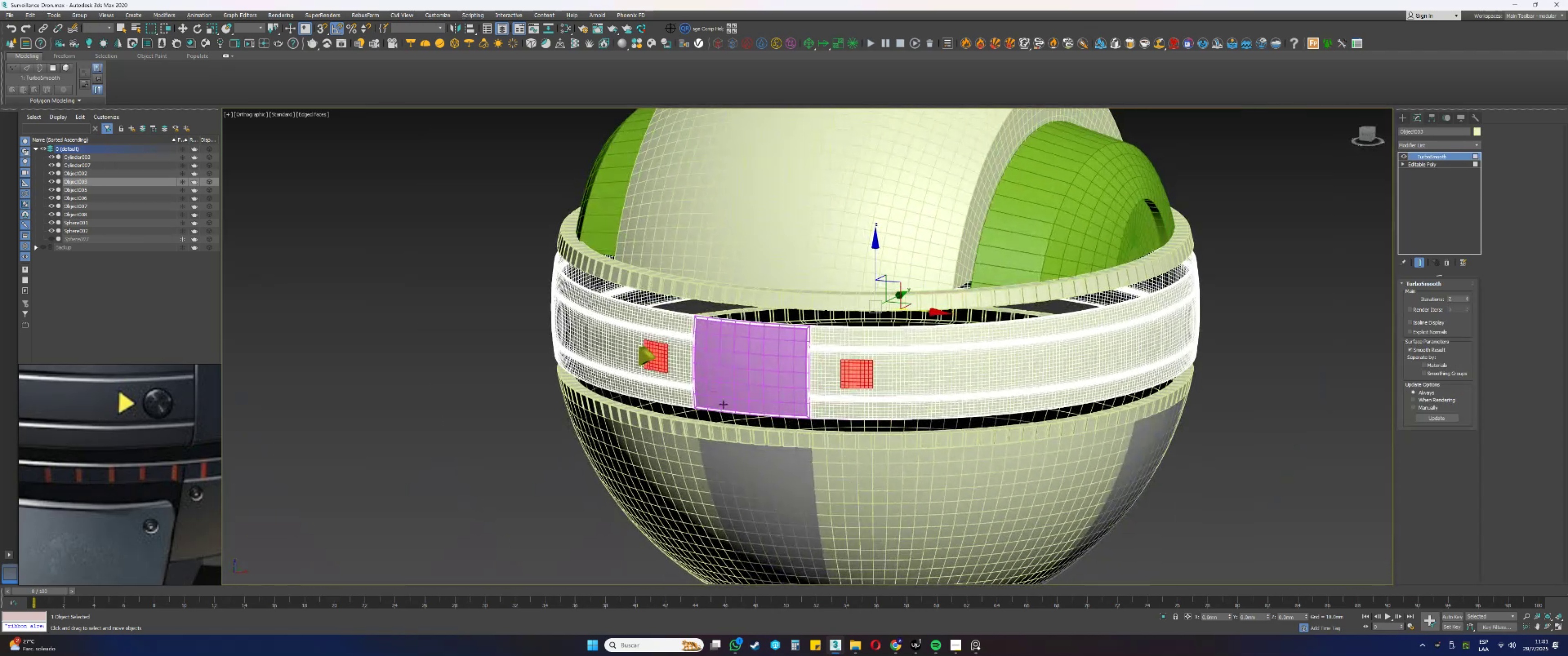 
key(Alt+AltLeft)
 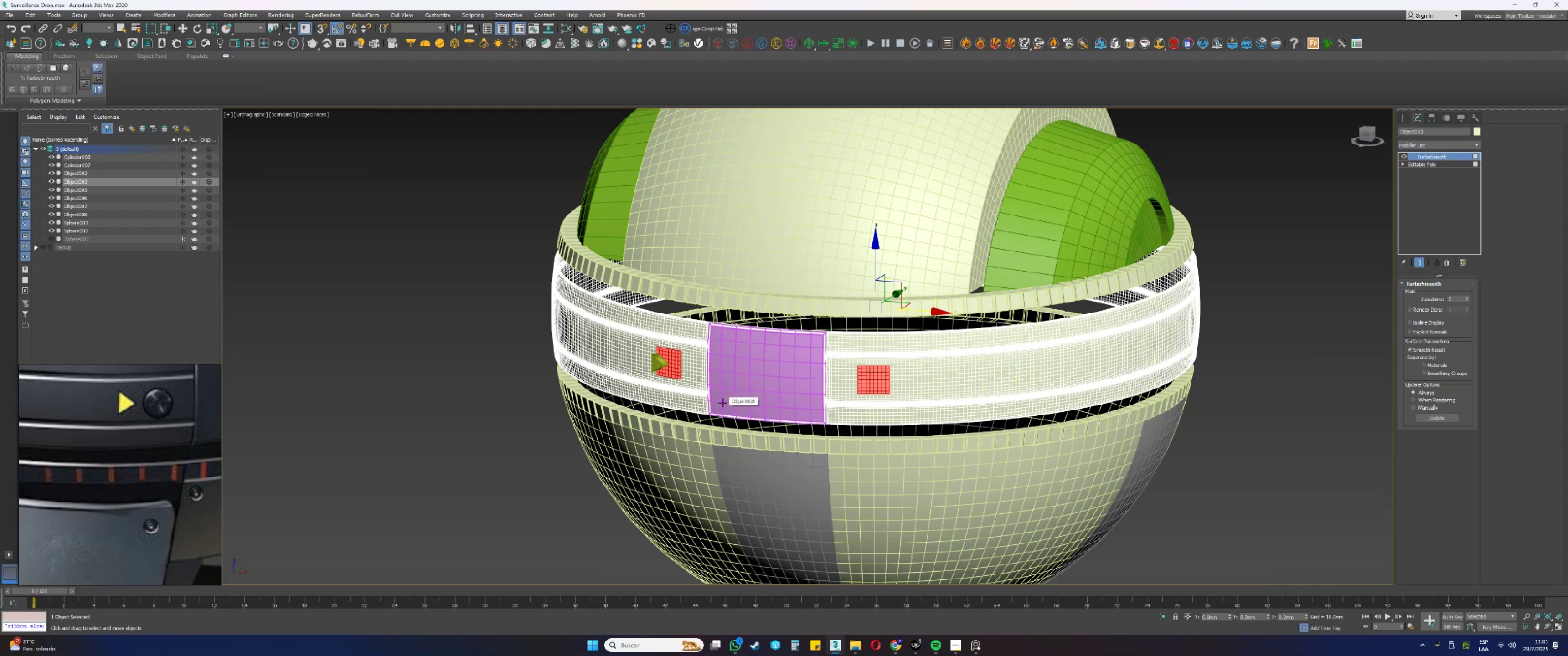 
wait(6.95)
 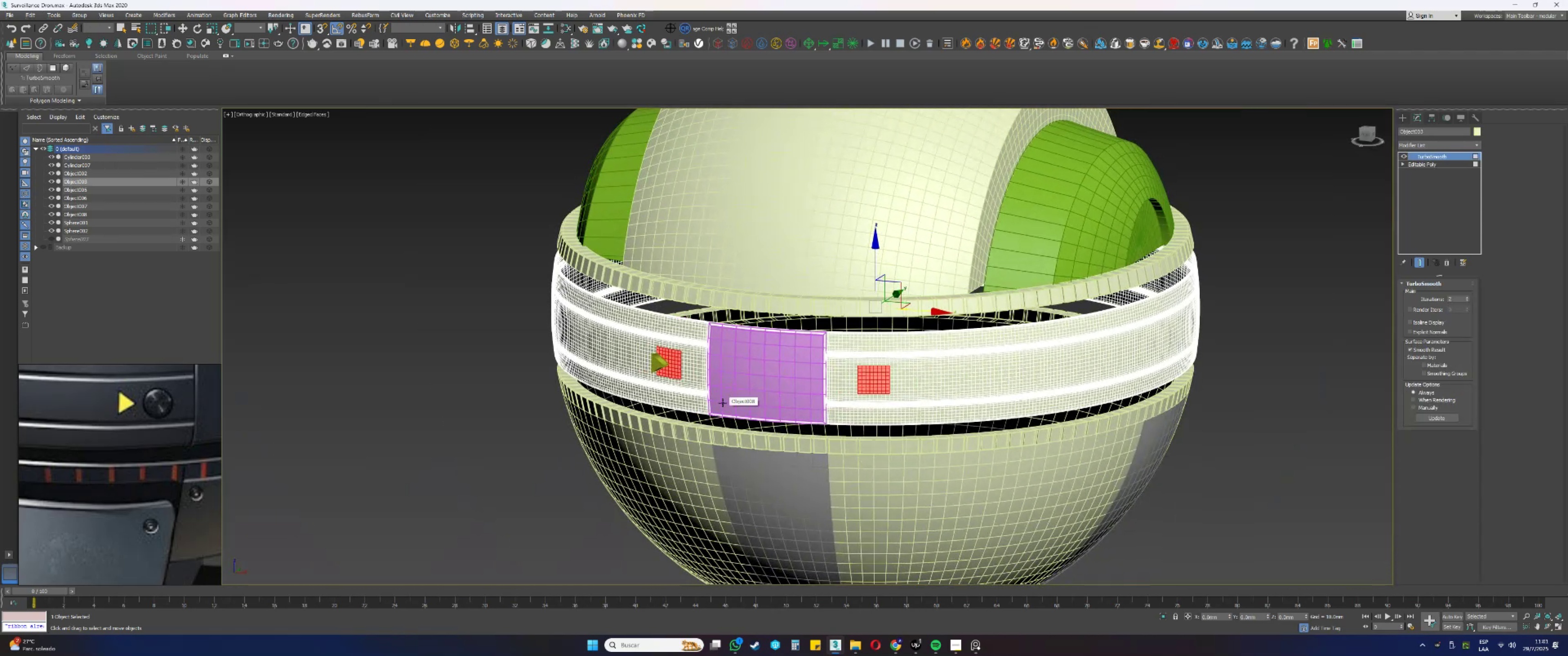 
scroll: coordinate [722, 403], scroll_direction: up, amount: 1.0
 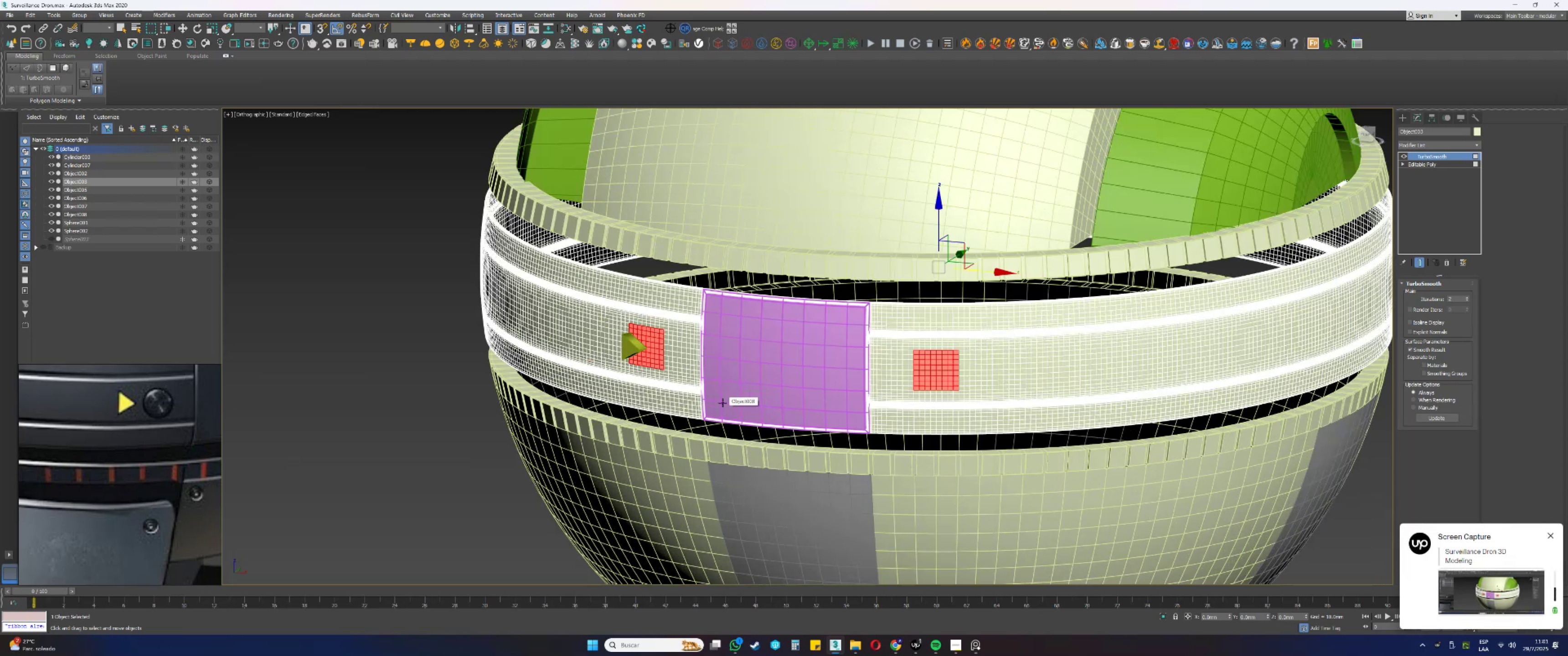 
wait(6.12)
 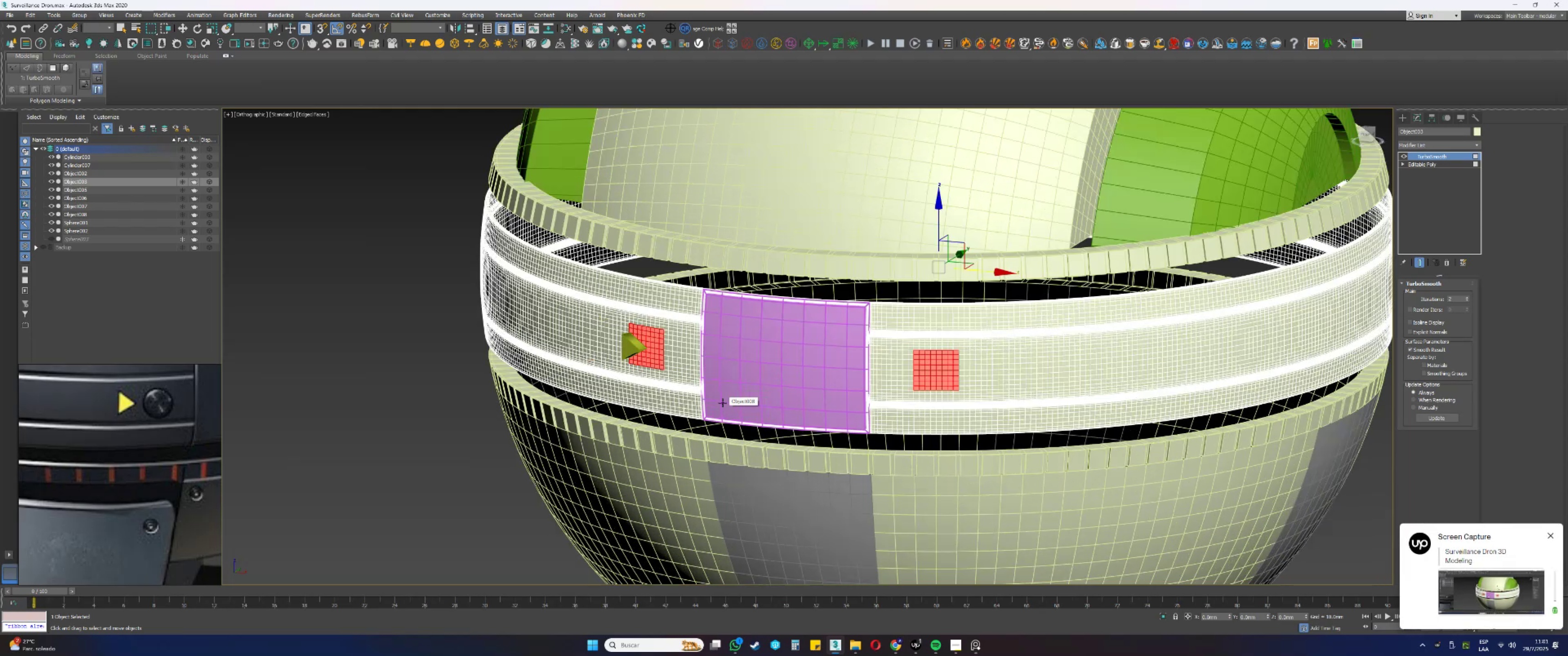 
scroll: coordinate [722, 403], scroll_direction: up, amount: 1.0
 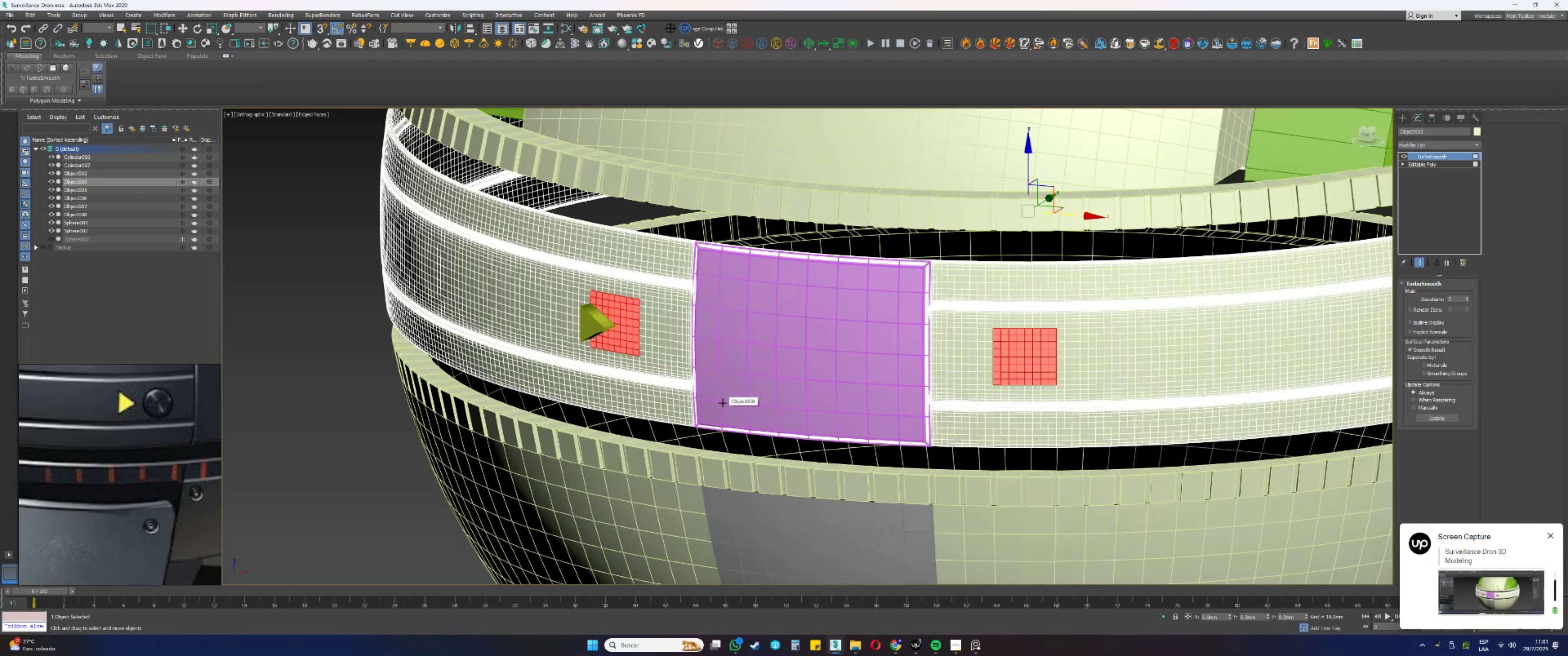 
hold_key(key=AltLeft, duration=0.75)
 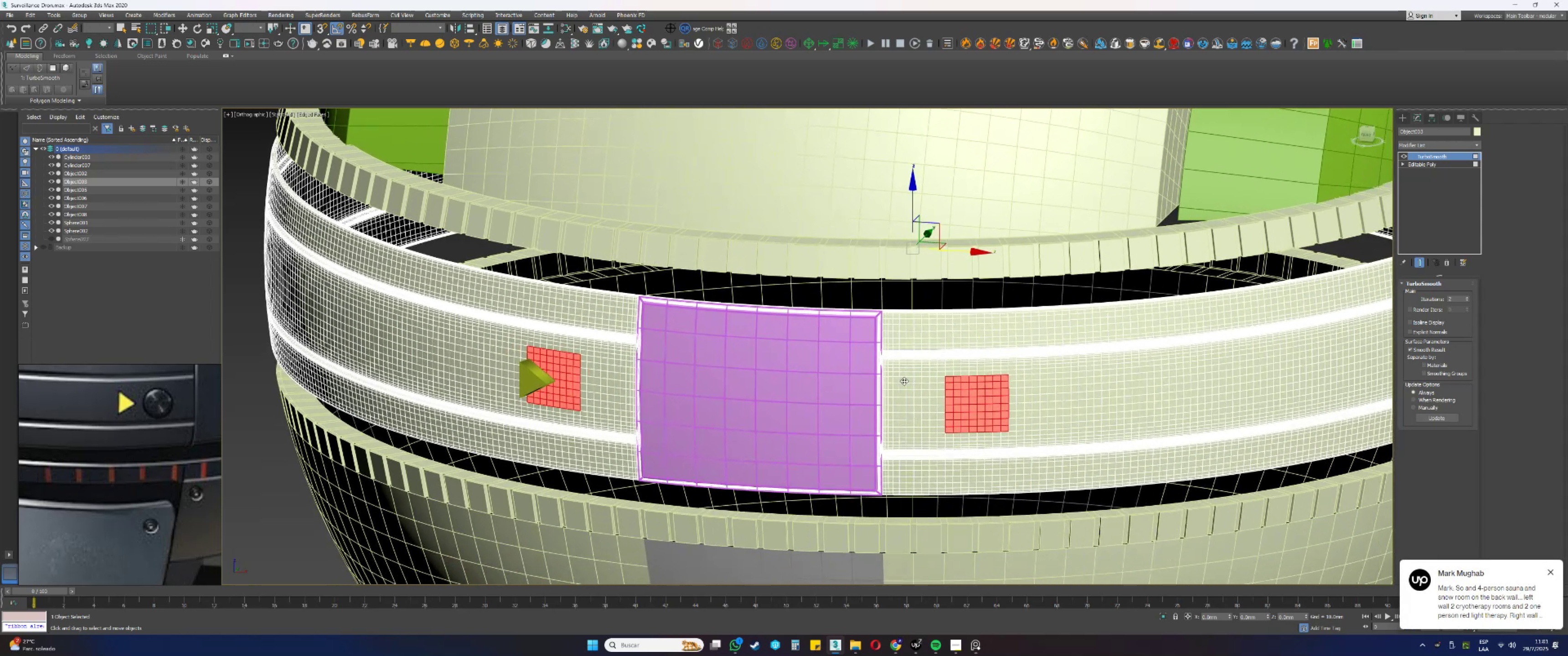 
wait(19.43)
 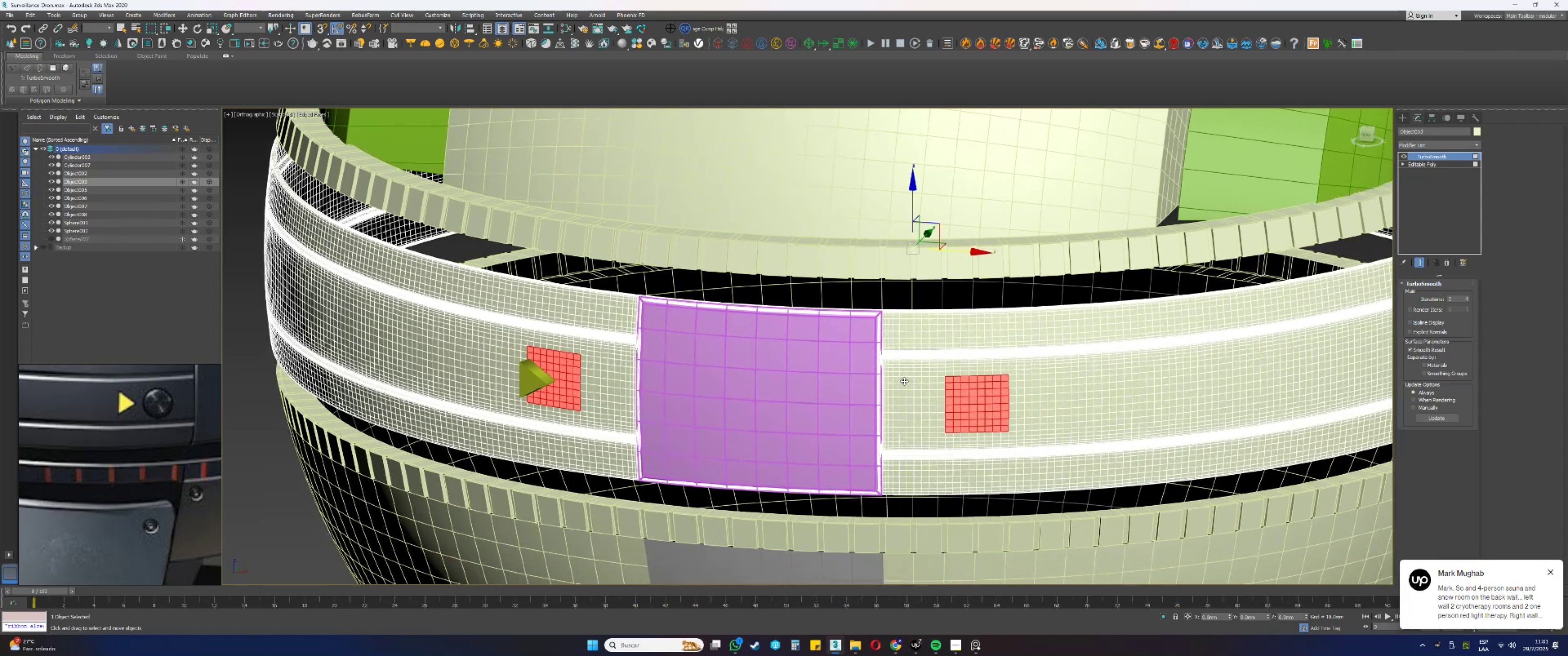 
hold_key(key=AltLeft, duration=0.32)
 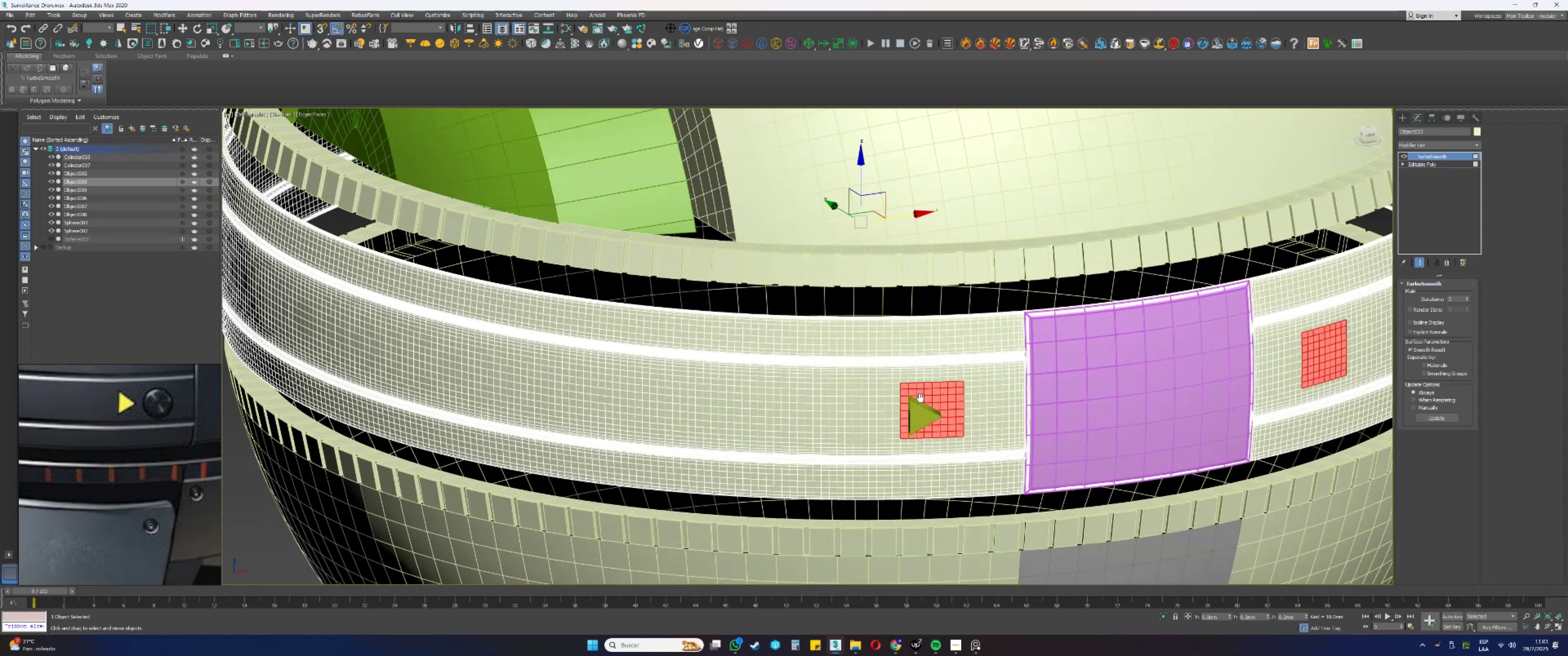 
key(F3)
 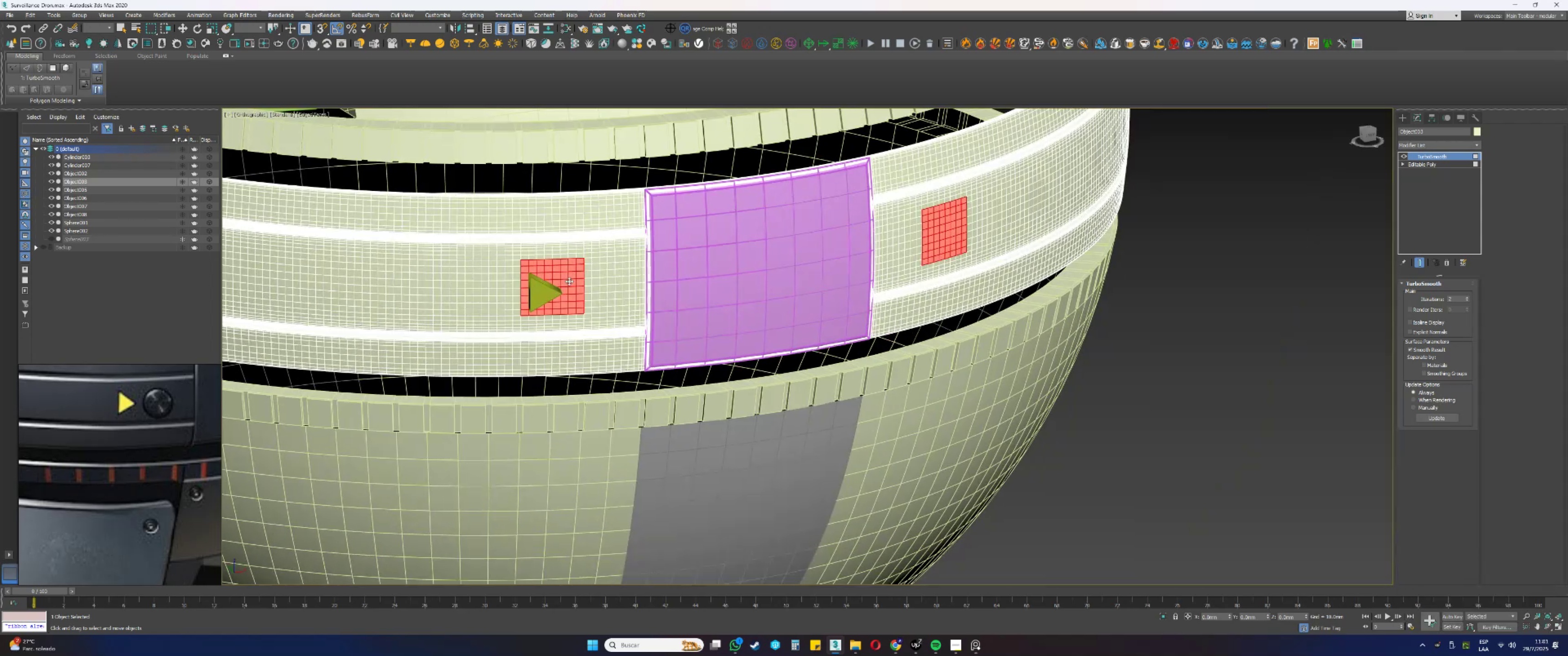 
key(F3)
 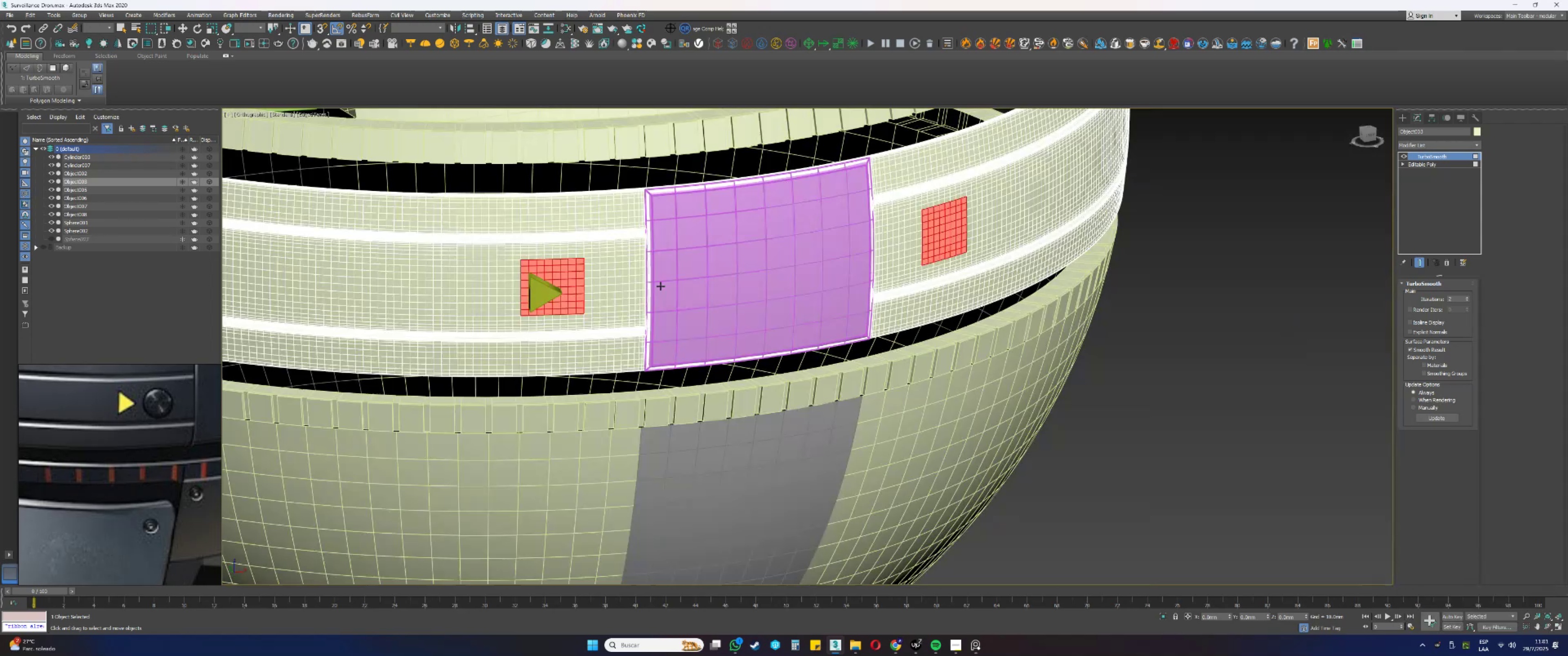 
key(F4)
 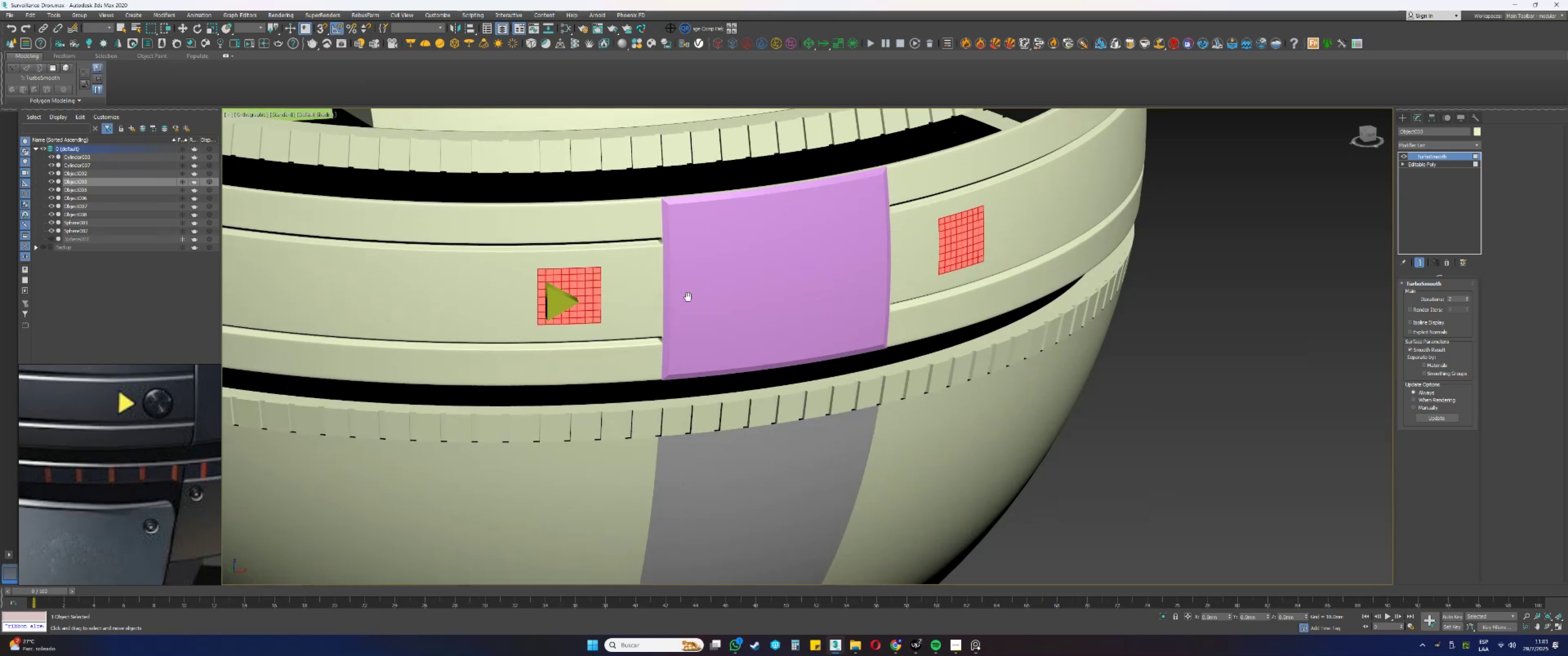 
key(Alt+AltLeft)
 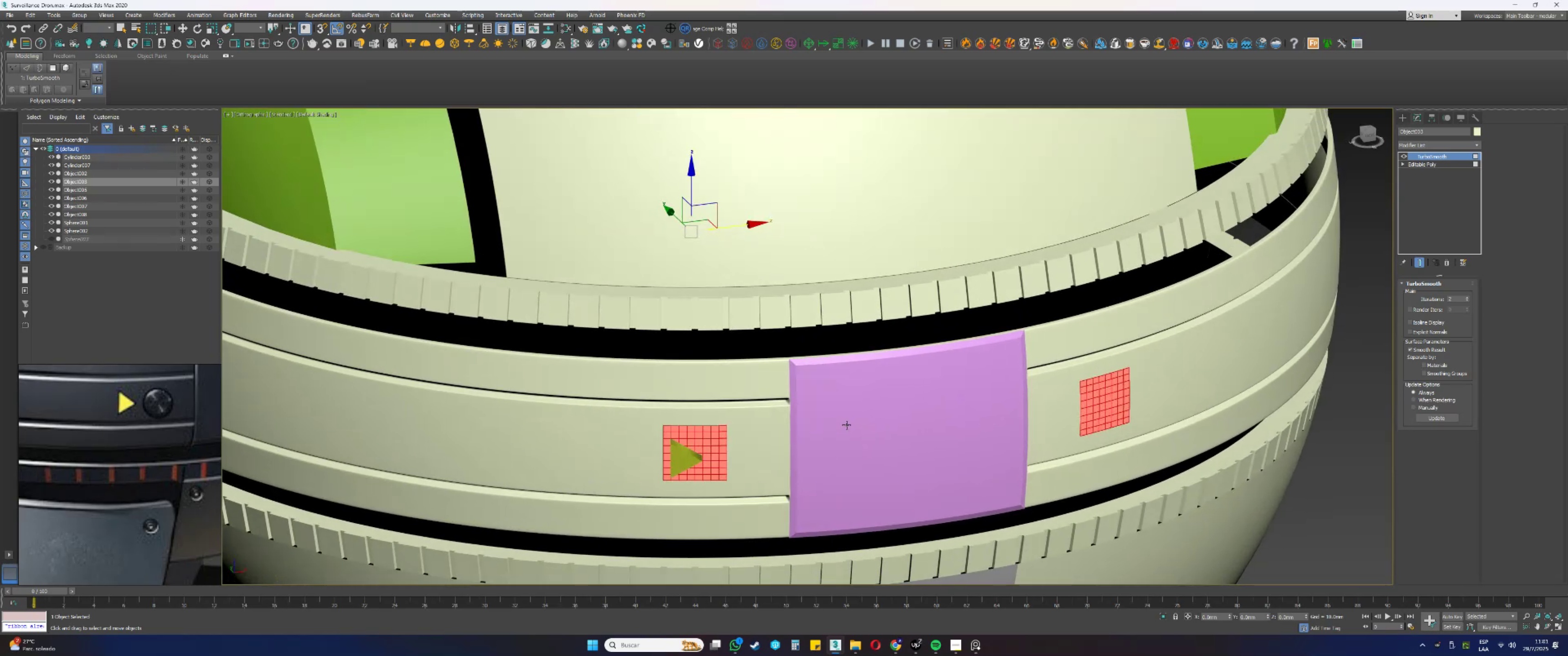 
scroll: coordinate [941, 332], scroll_direction: down, amount: 2.0
 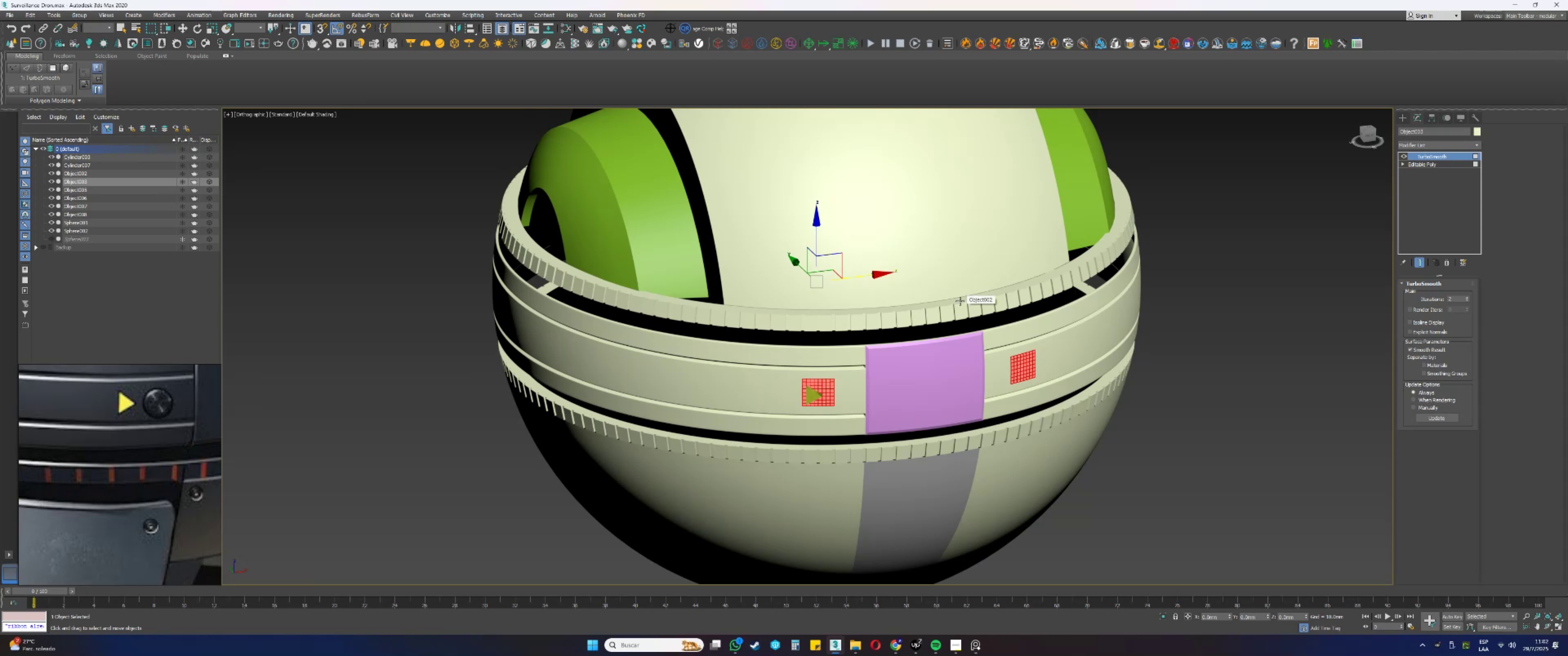 
wait(15.74)
 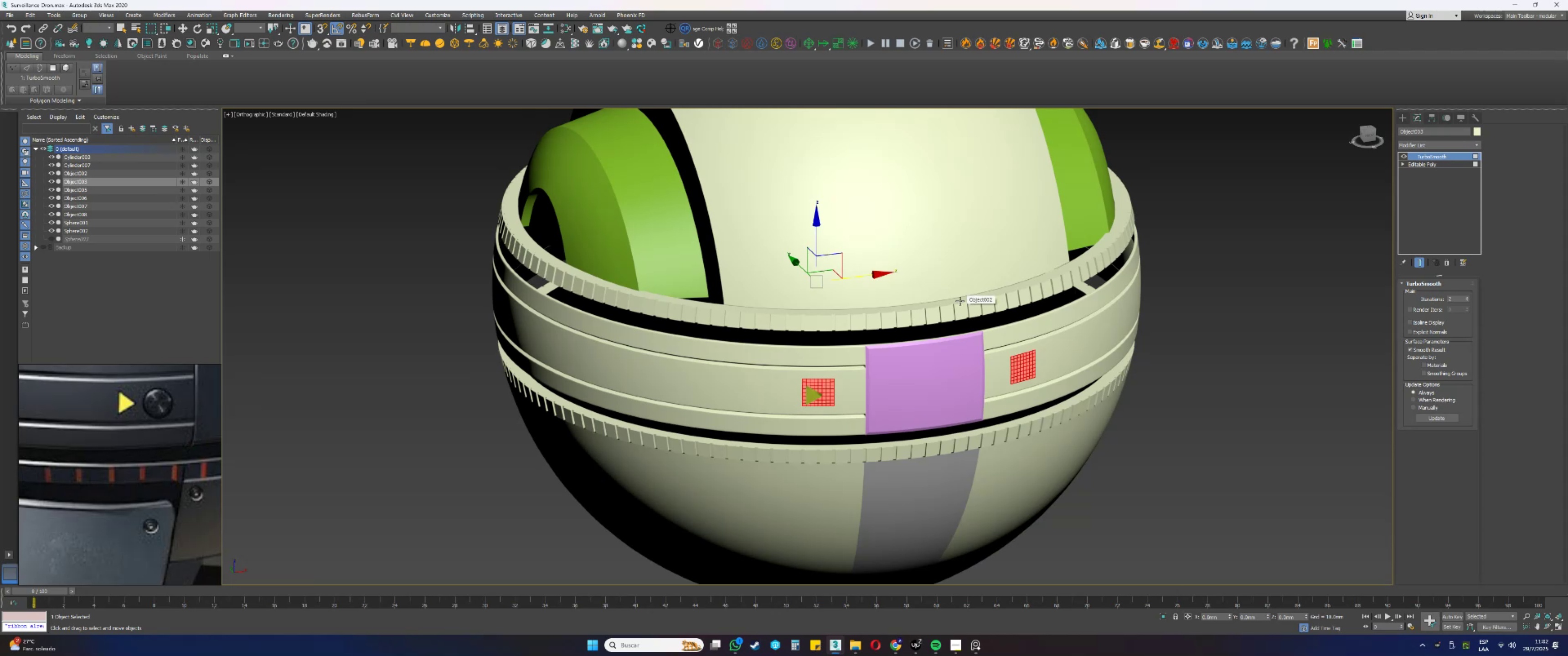 
hold_key(key=AltLeft, duration=1.15)
 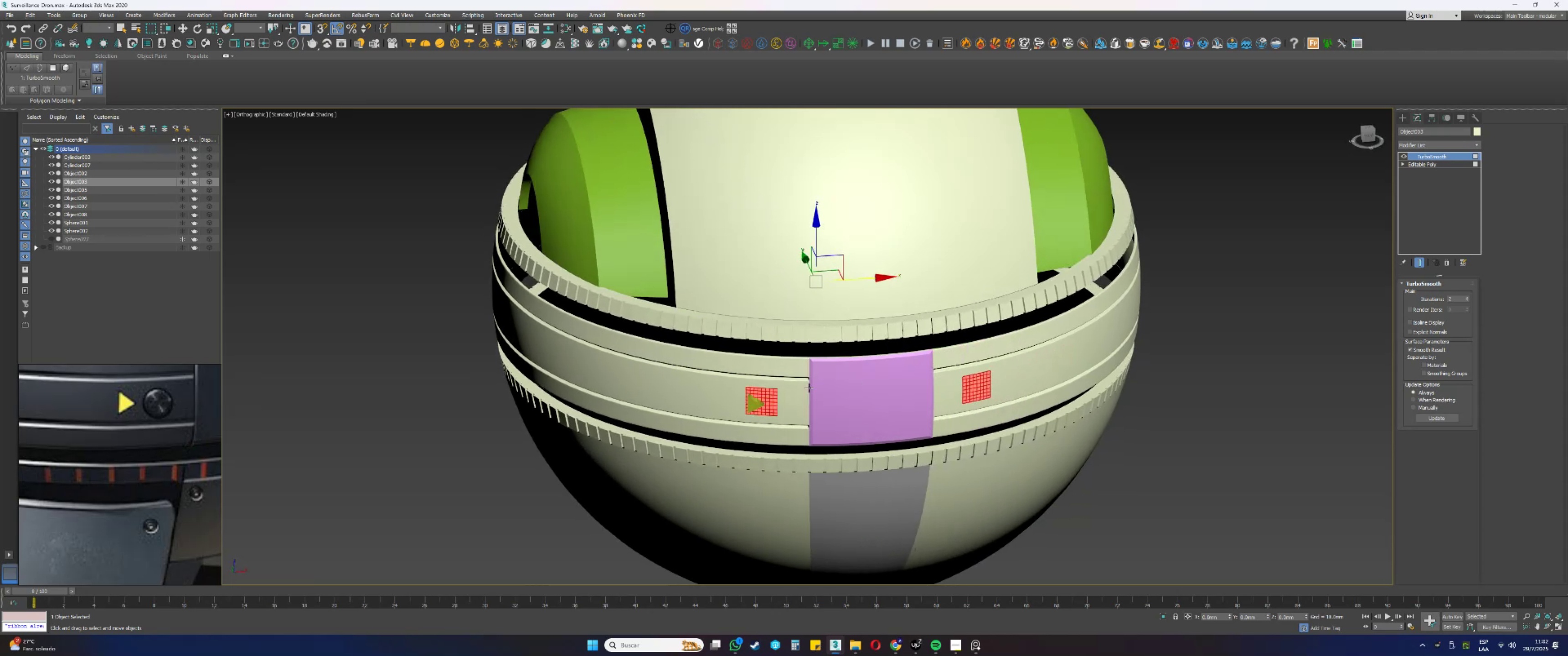 
scroll: coordinate [768, 401], scroll_direction: up, amount: 4.0
 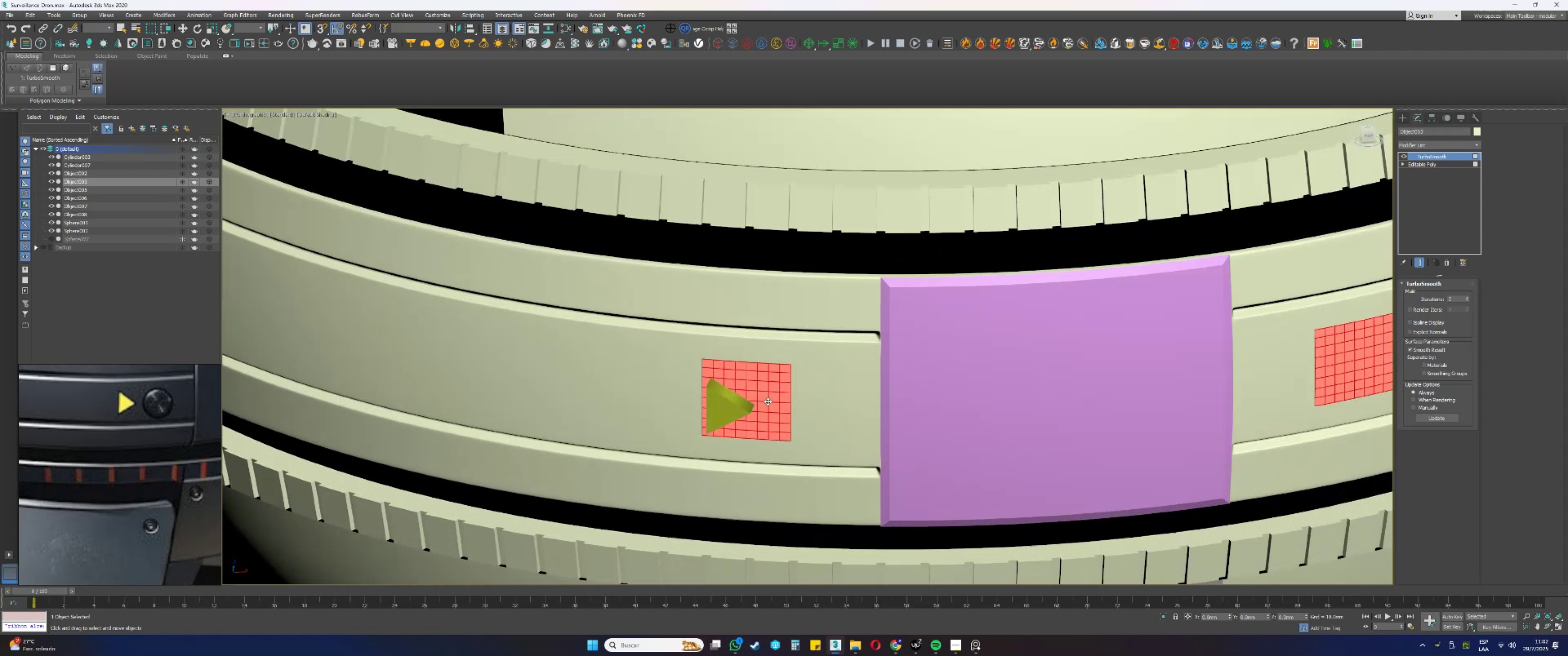 
key(F4)
 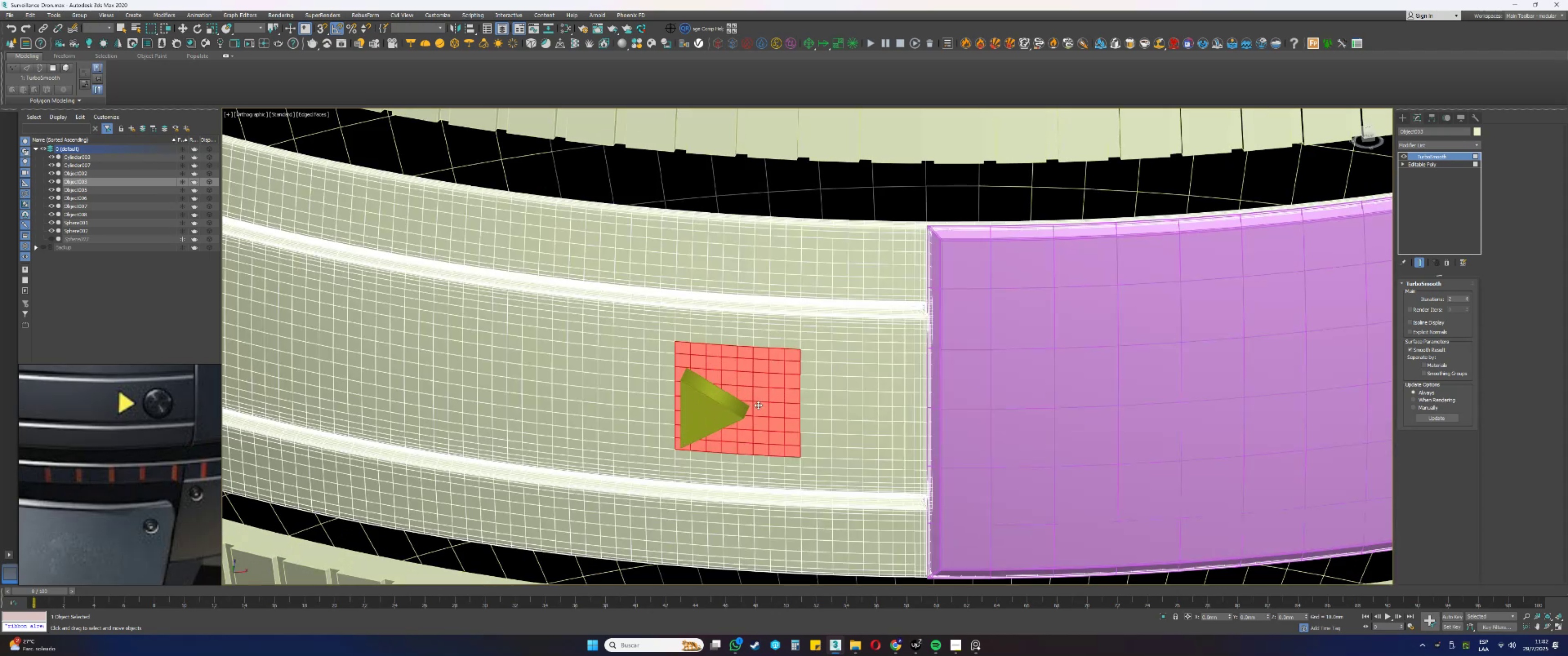 
scroll: coordinate [743, 410], scroll_direction: up, amount: 1.0
 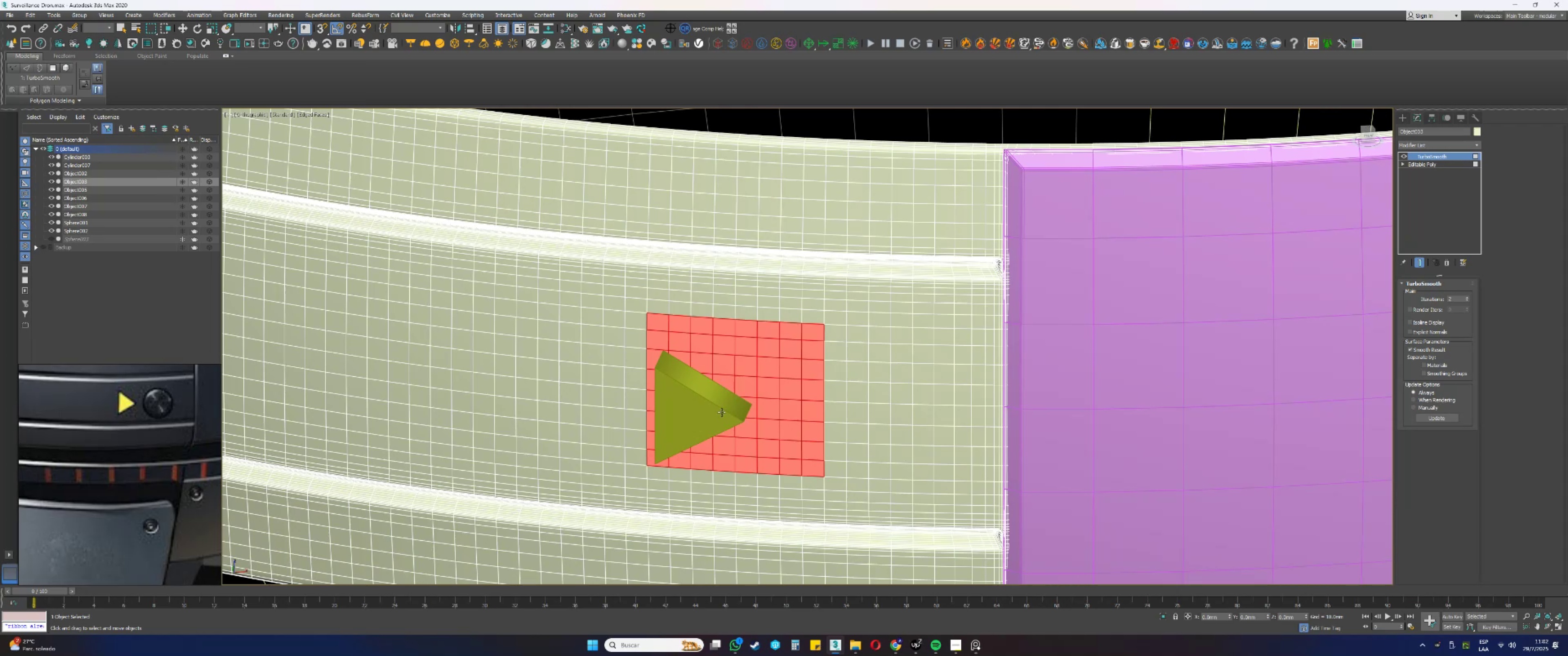 
scroll: coordinate [746, 408], scroll_direction: down, amount: 1.0
 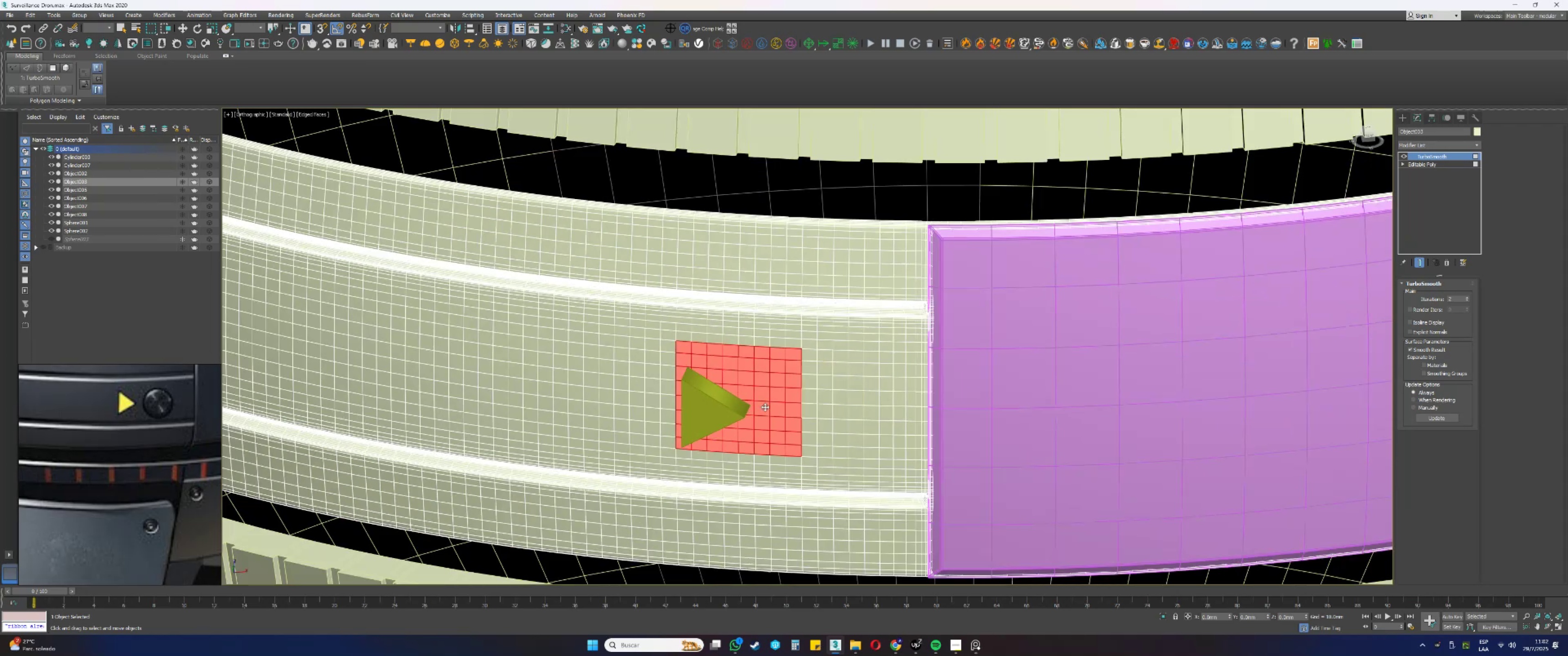 
left_click([820, 415])
 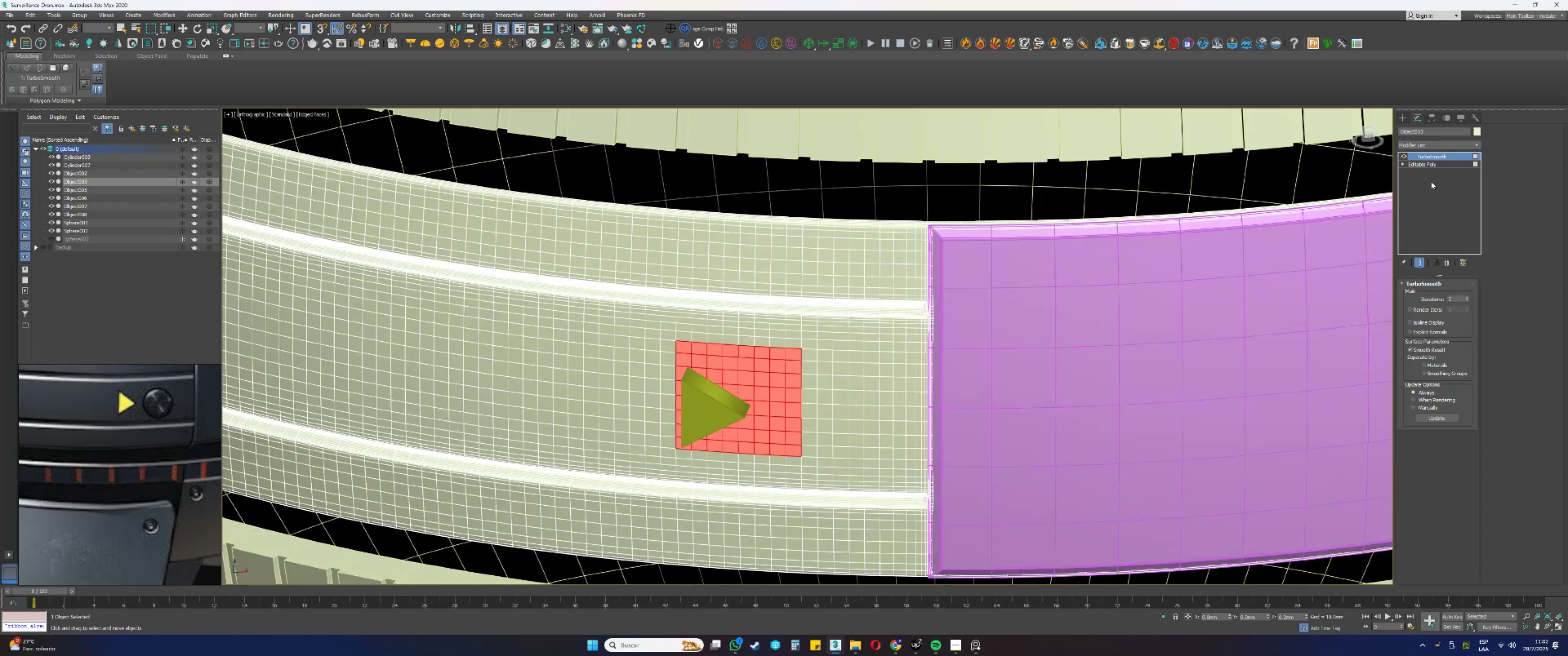 
left_click([1429, 165])
 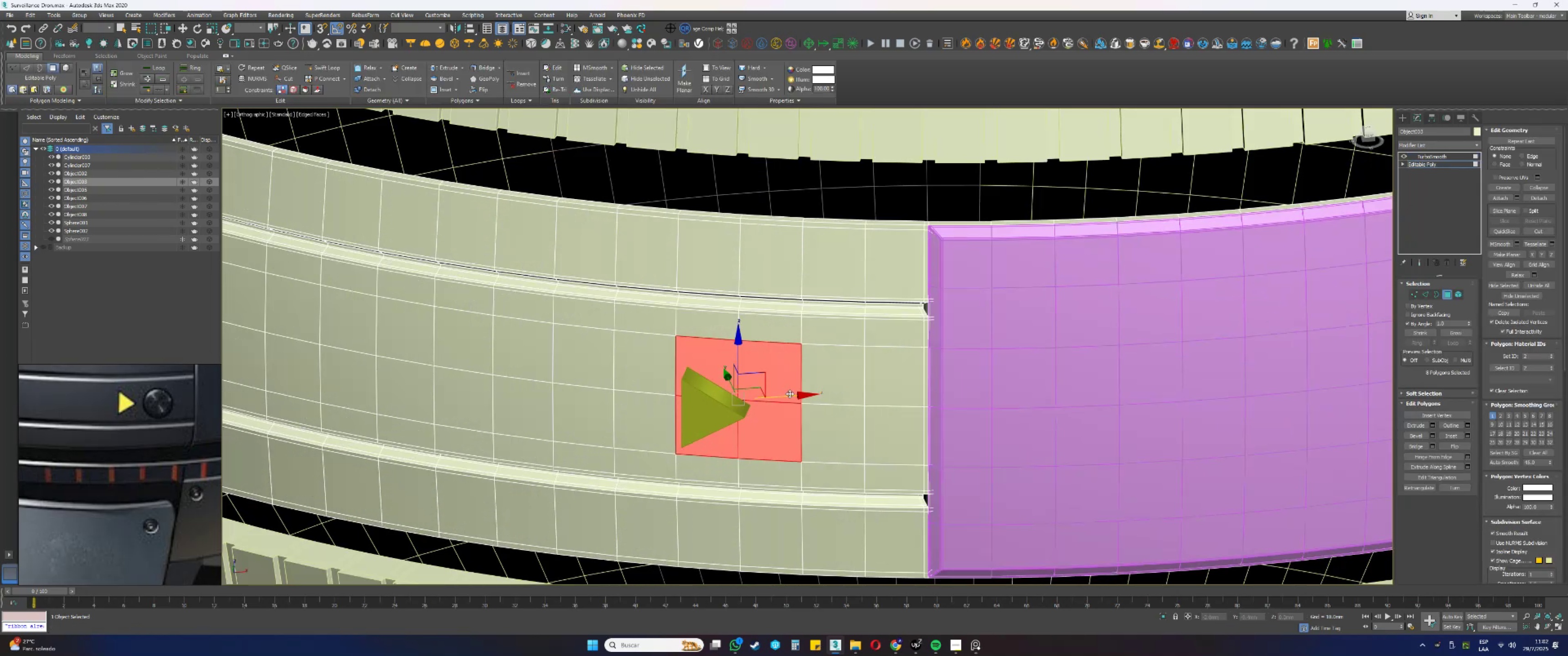 
left_click([821, 394])
 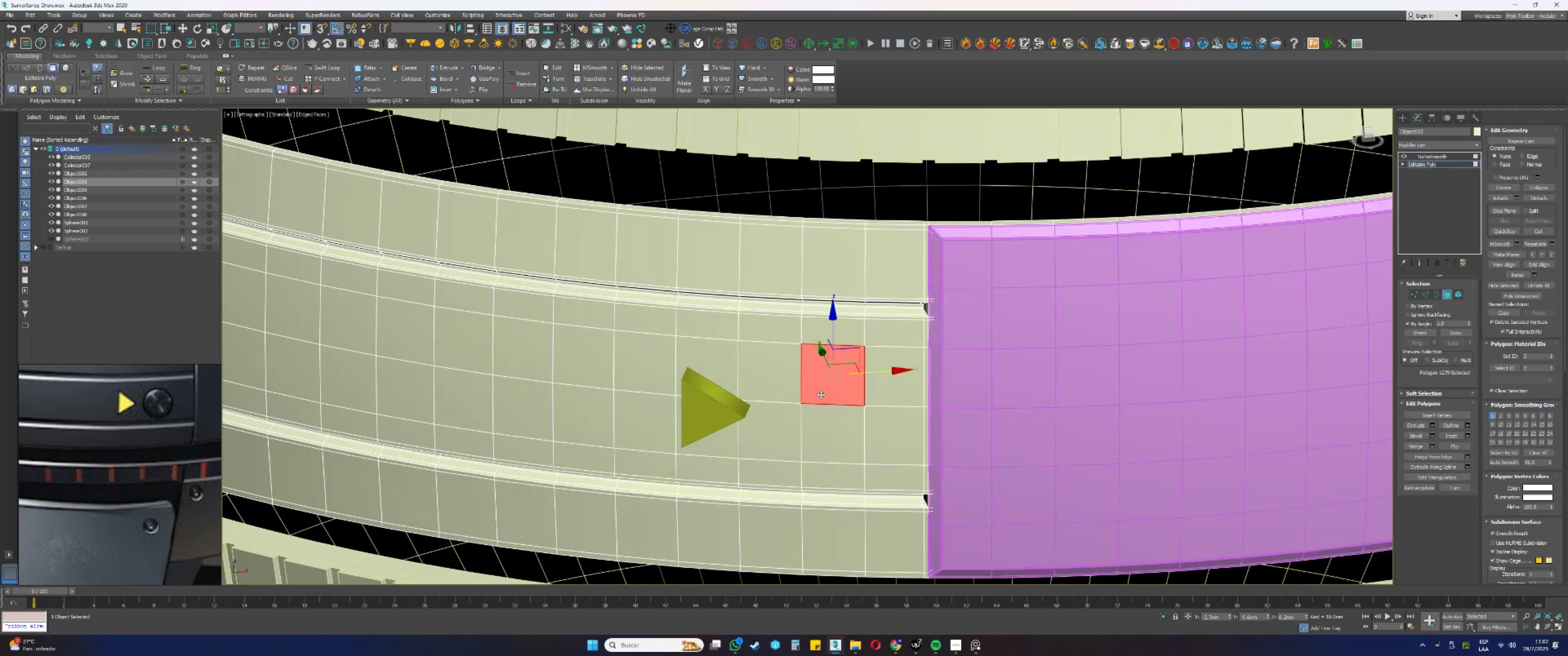 
key(4)
 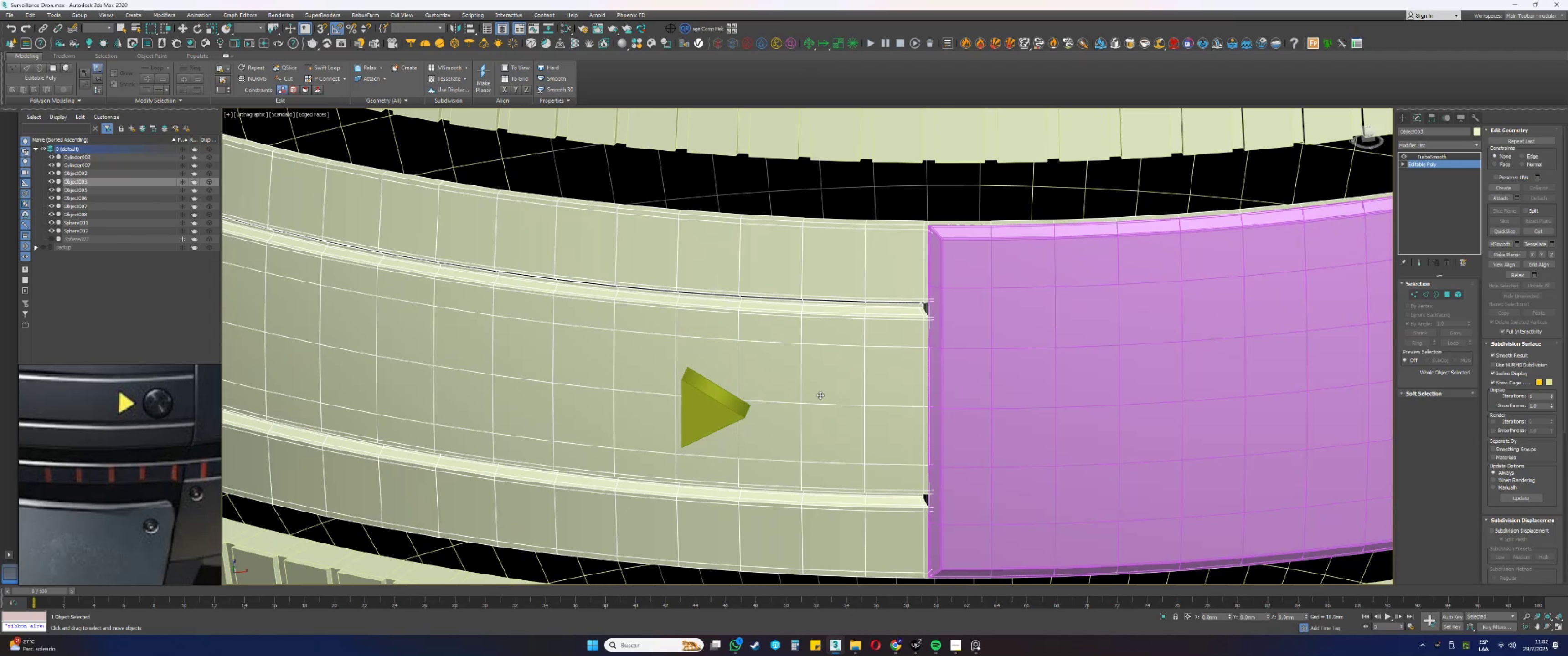 
wait(15.27)
 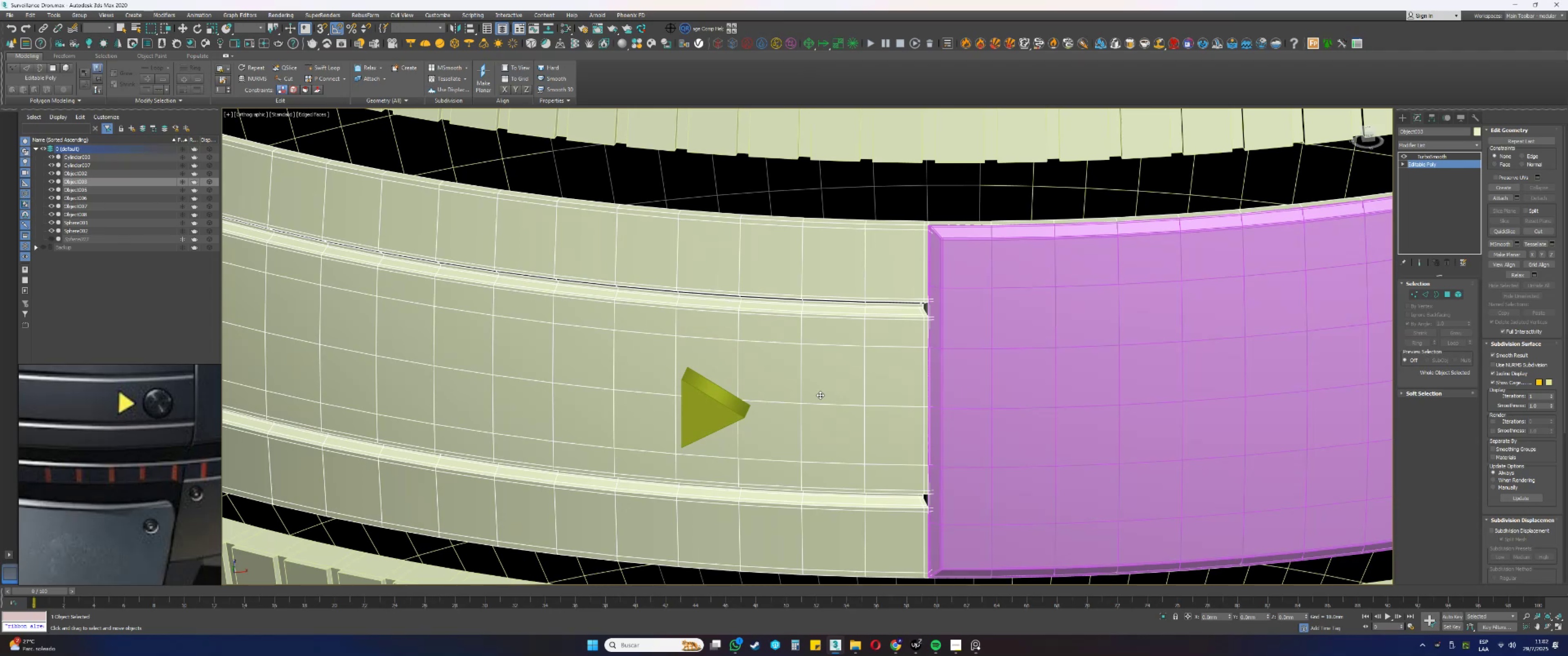 
scroll: coordinate [805, 395], scroll_direction: down, amount: 2.0
 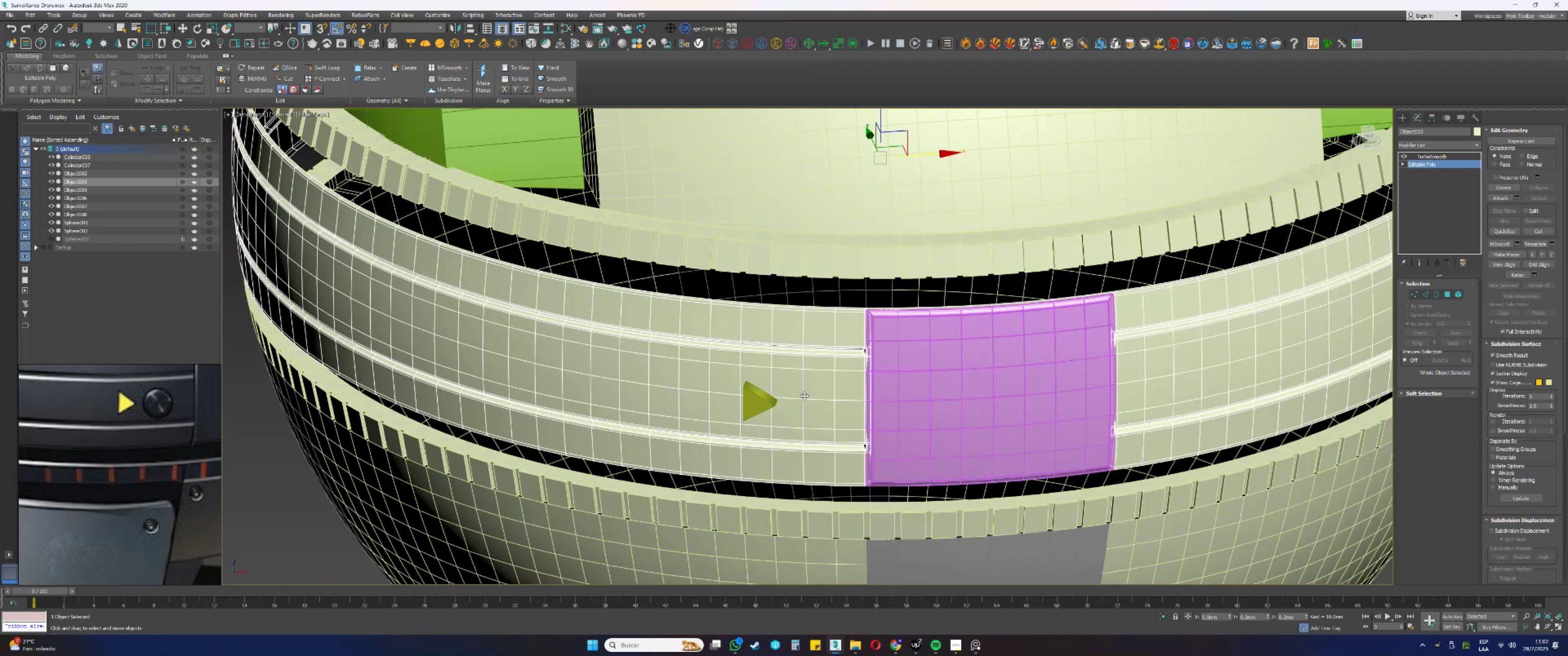 
hold_key(key=AltLeft, duration=0.39)
 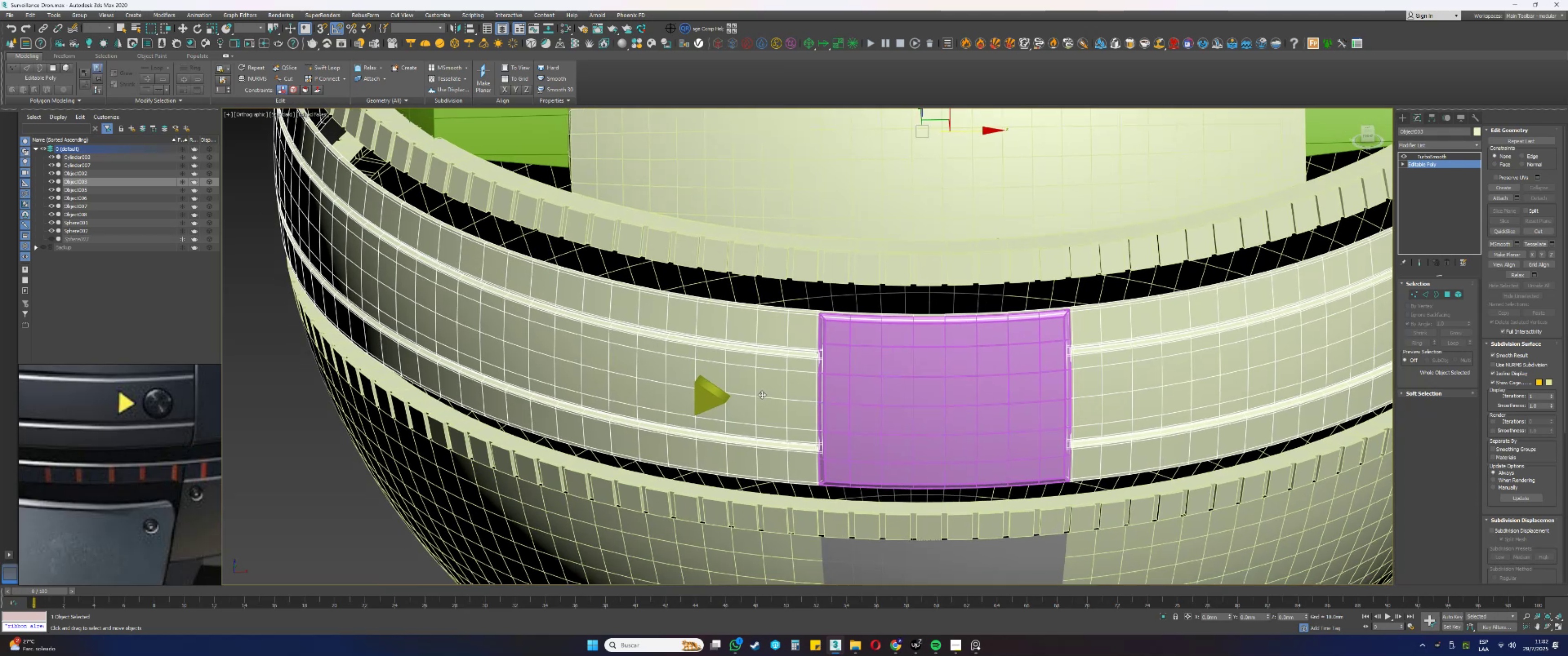 
key(4)
 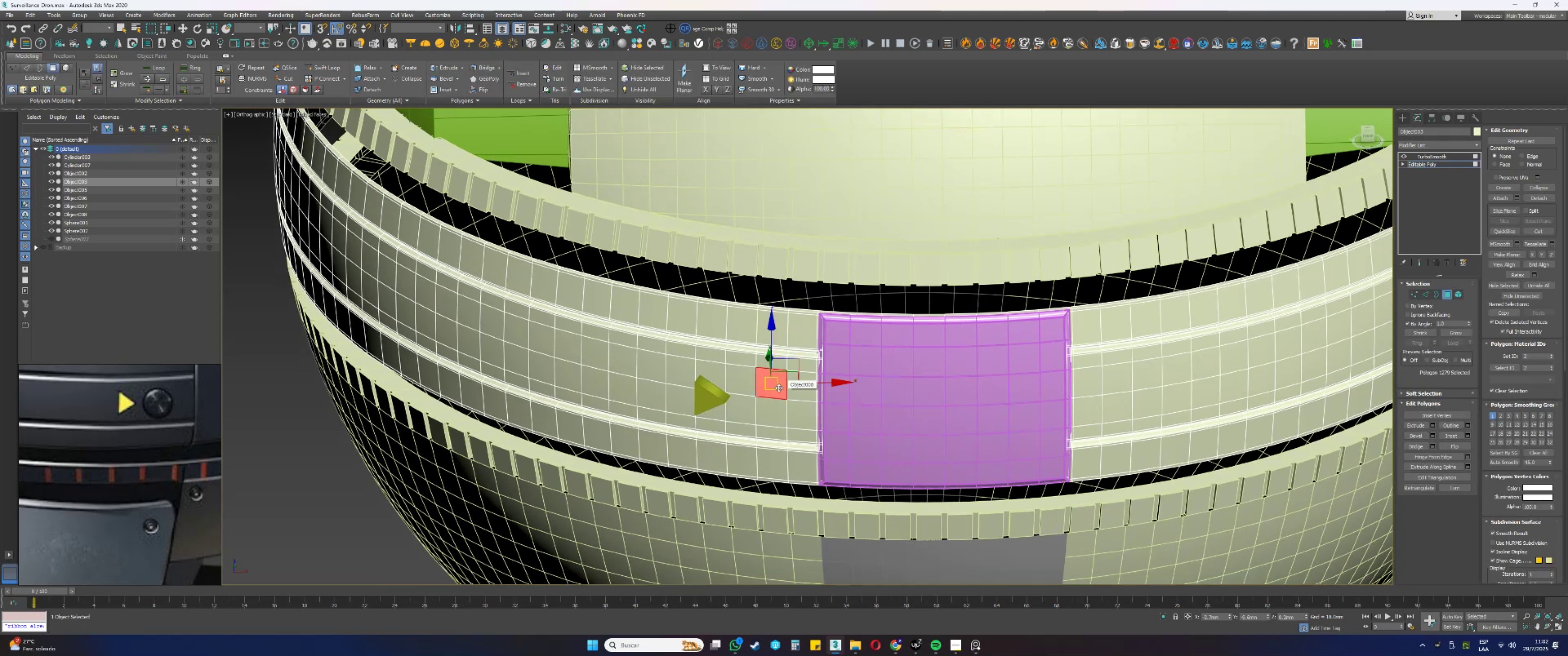 
left_click([779, 388])
 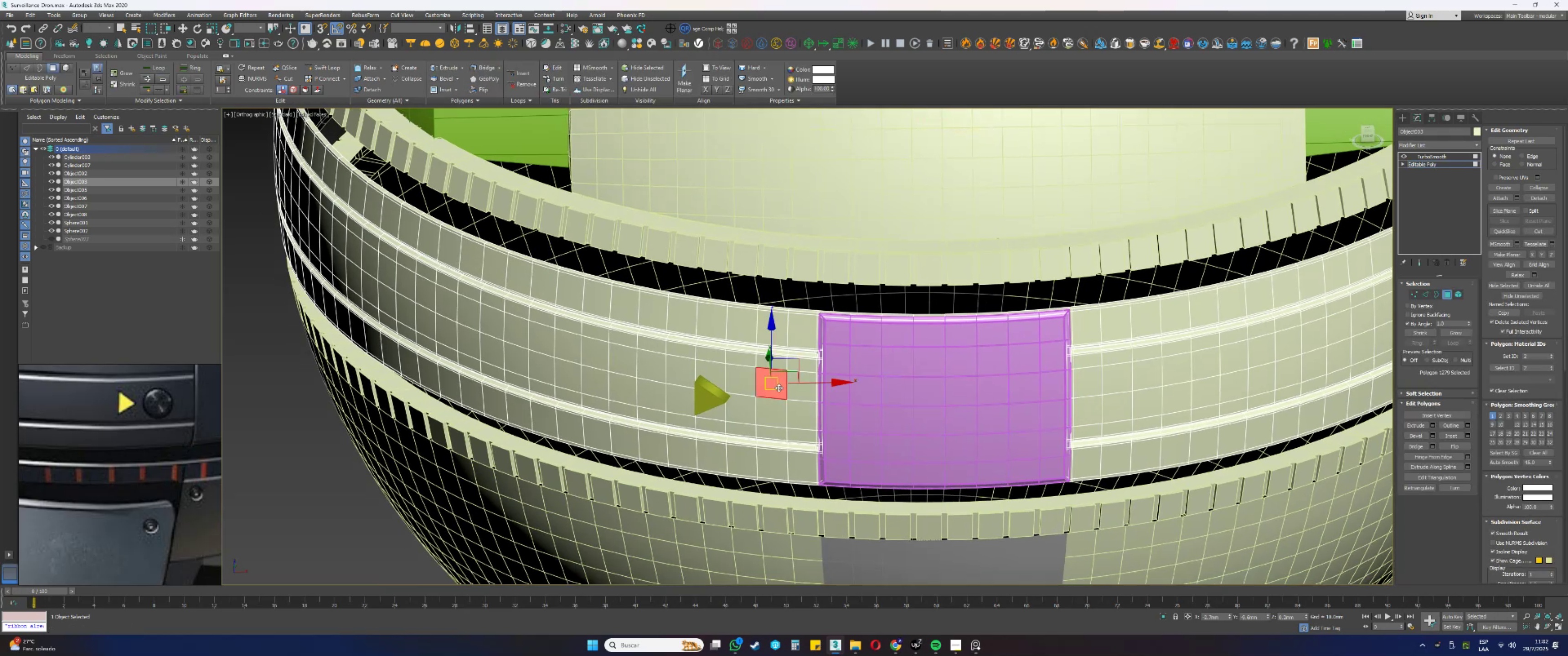 
key(Q)
 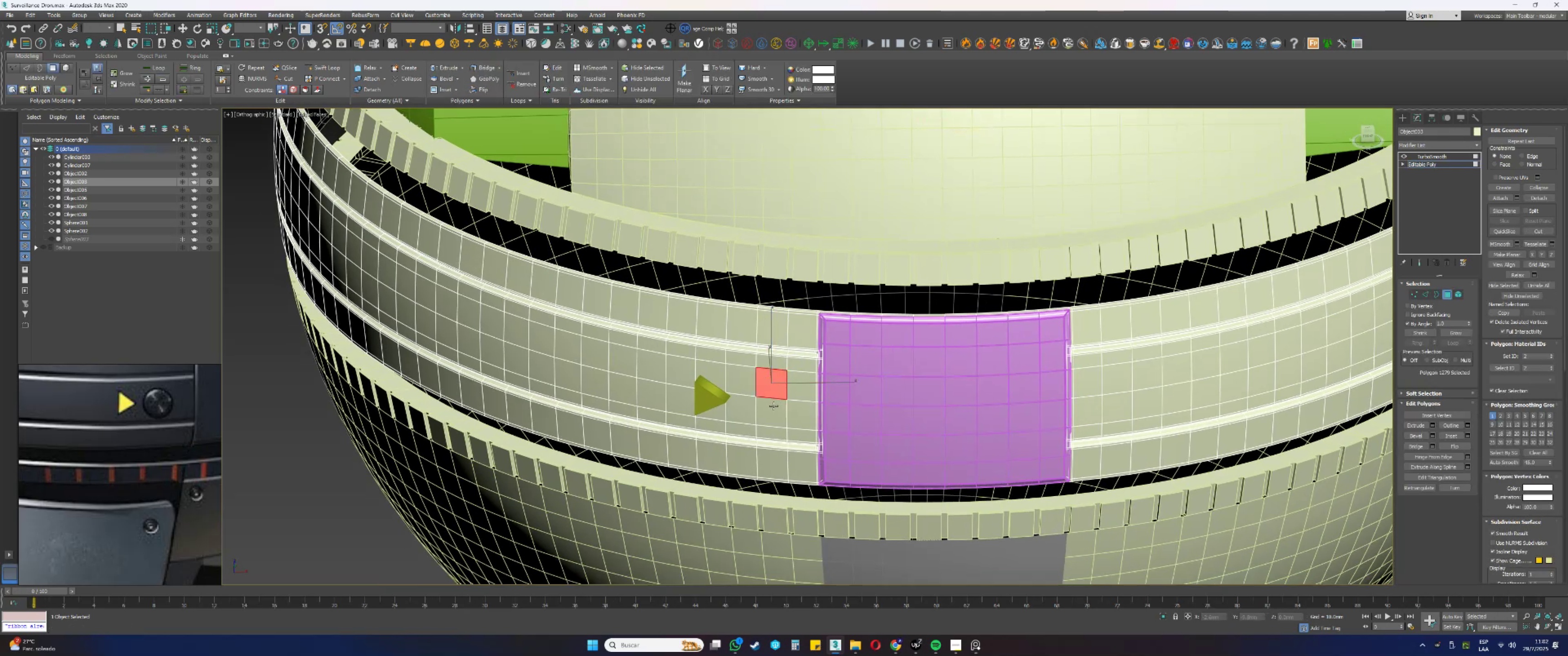 
left_click([774, 406])
 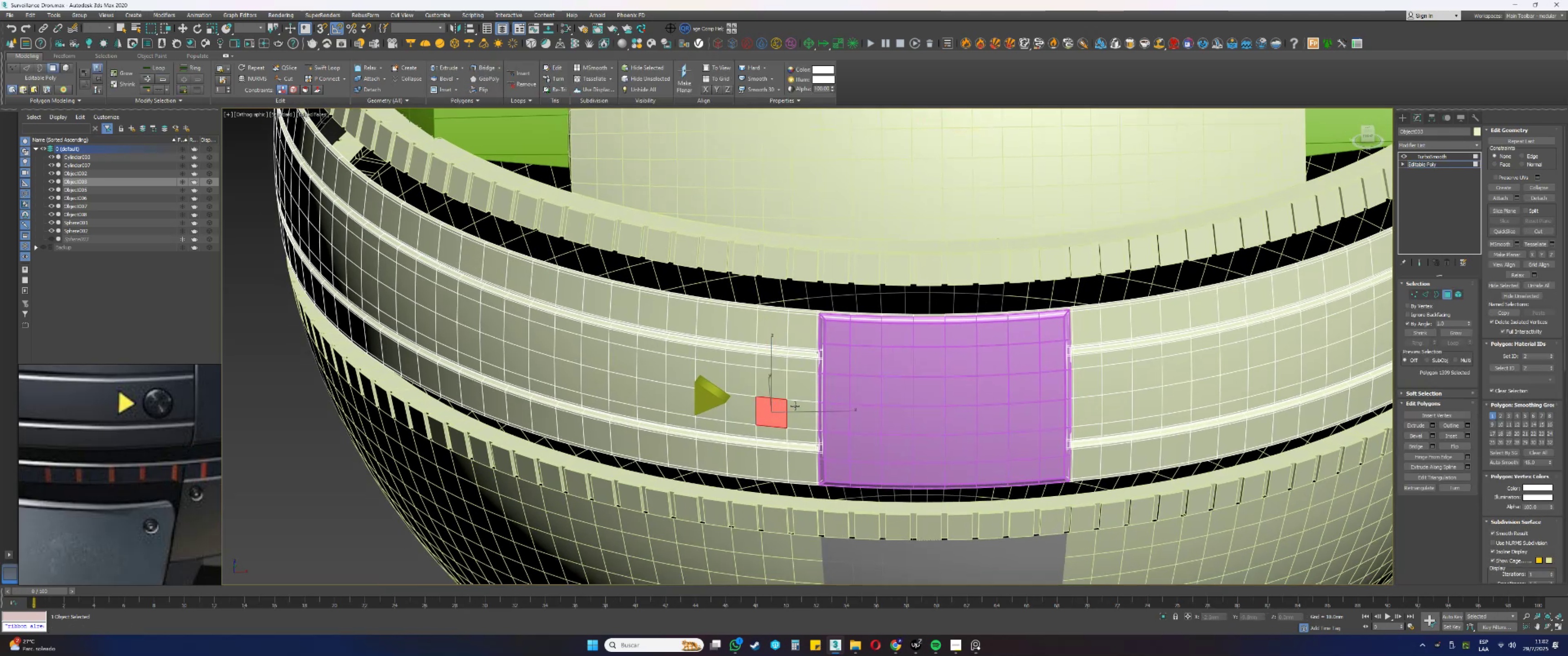 
scroll: coordinate [798, 364], scroll_direction: up, amount: 2.0
 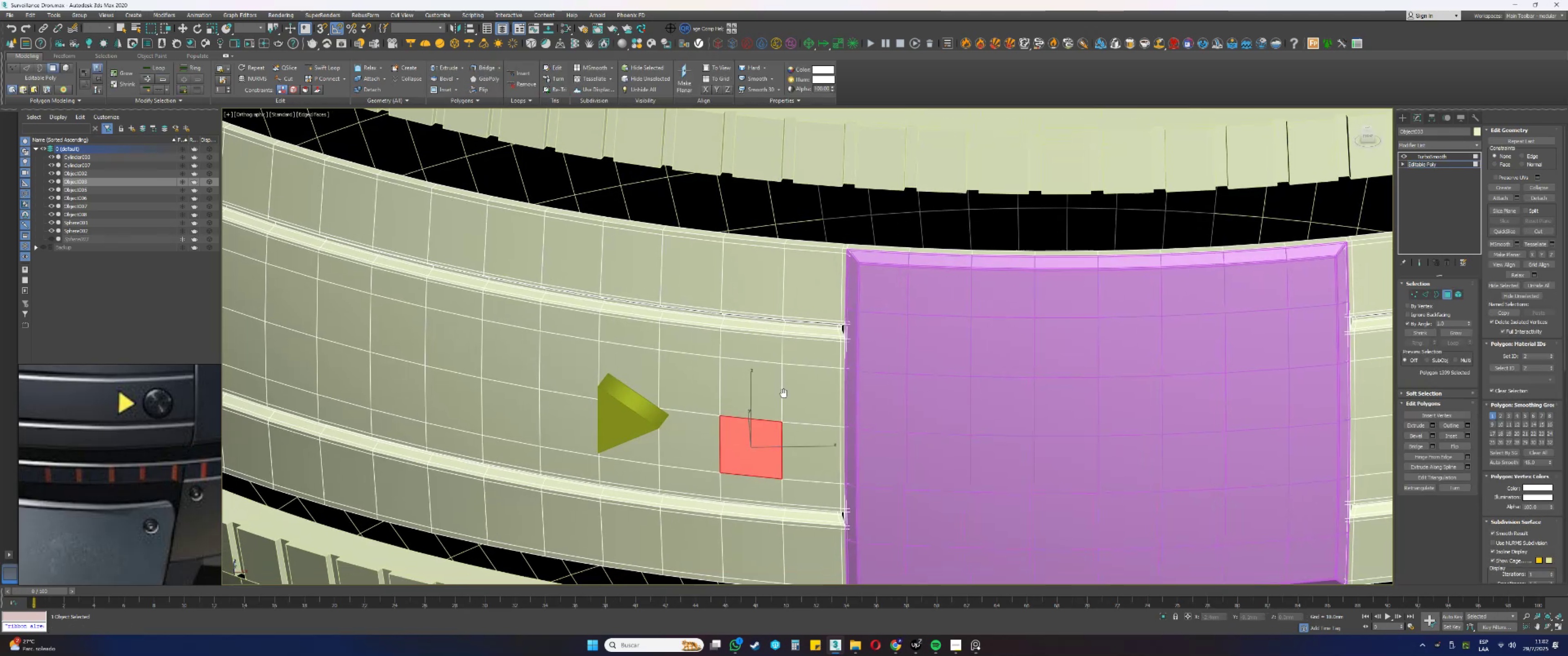 
hold_key(key=ControlLeft, duration=0.41)
left_click([765, 409])
 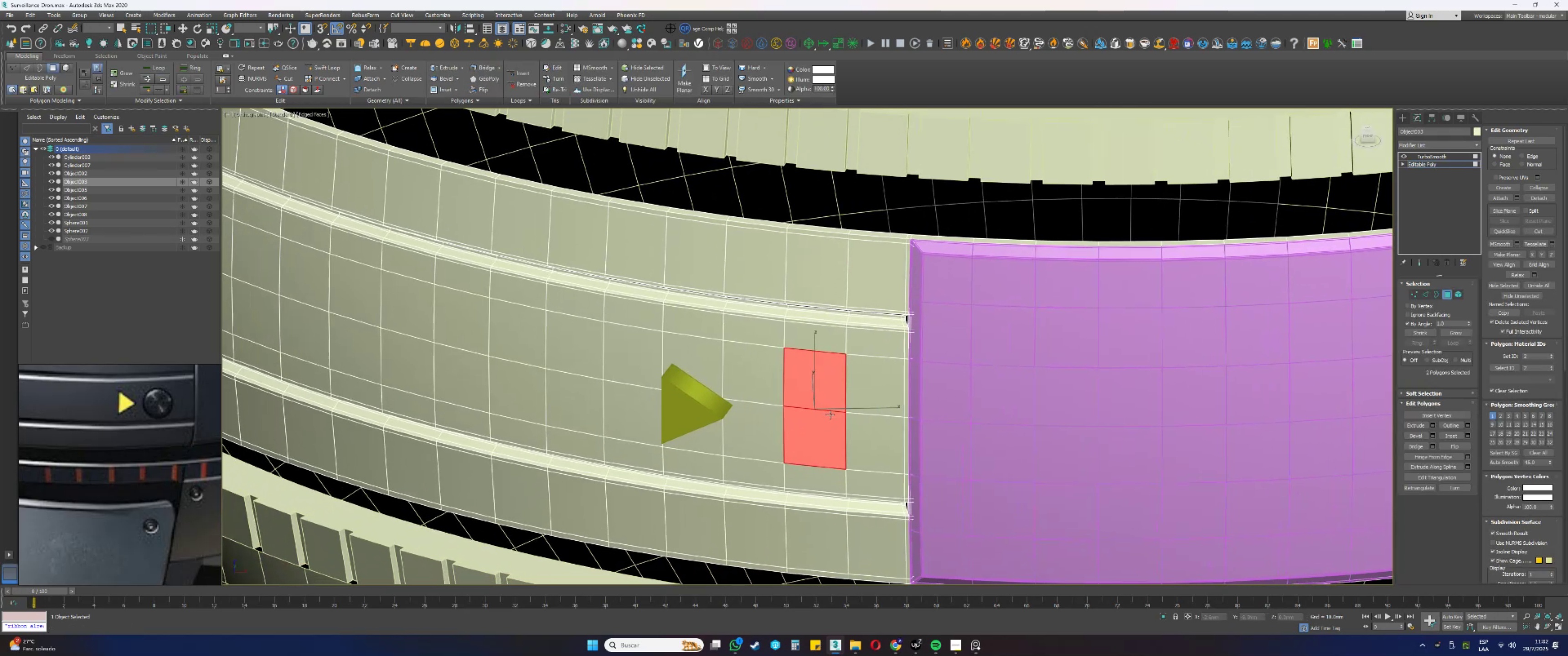 
hold_key(key=AltLeft, duration=0.49)
 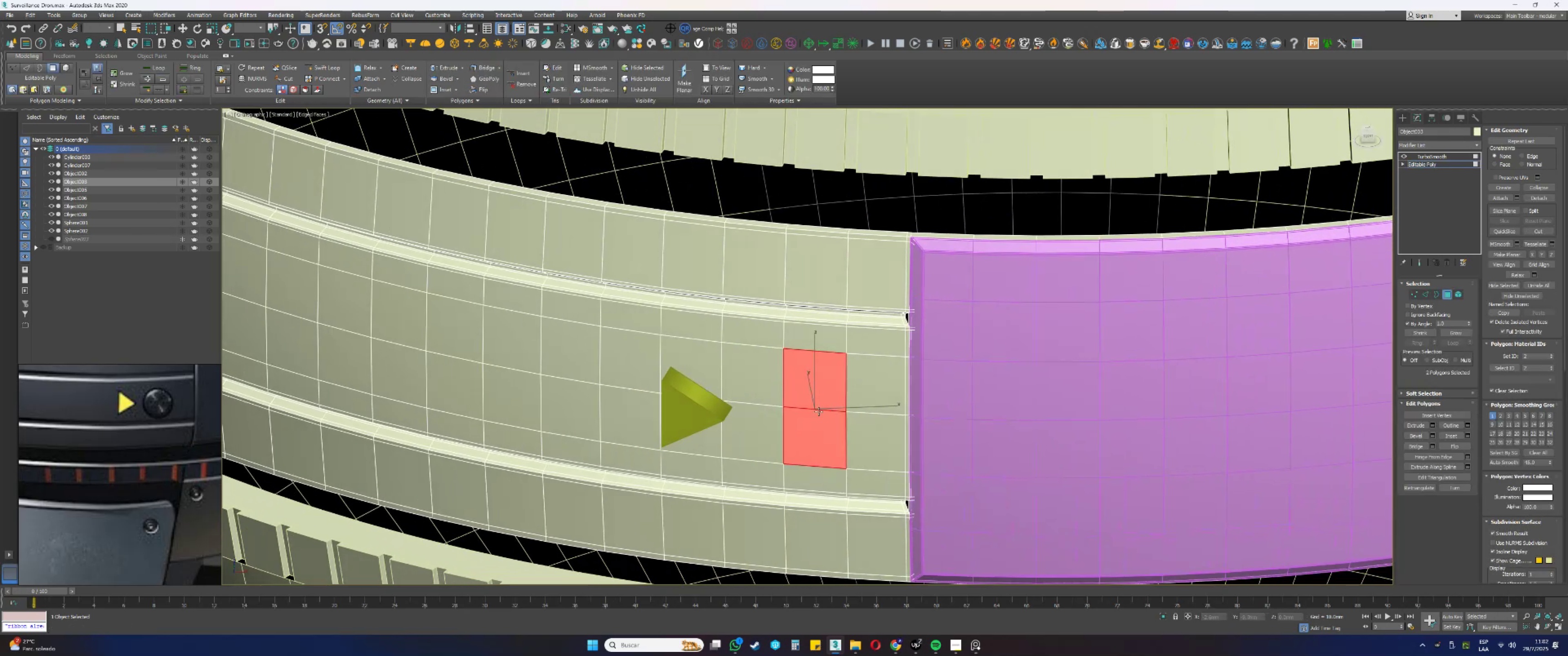 
hold_key(key=ControlLeft, duration=0.81)
 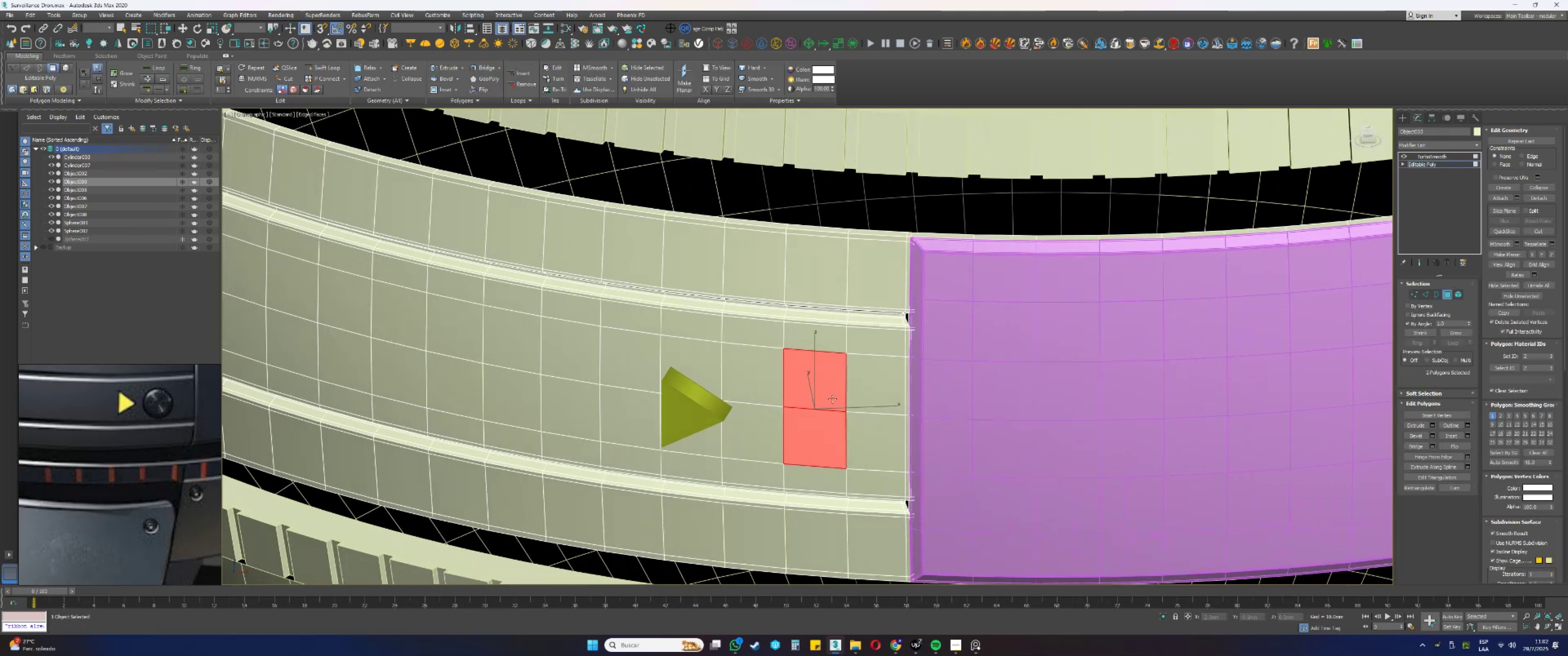 
key(Alt+Tab)
 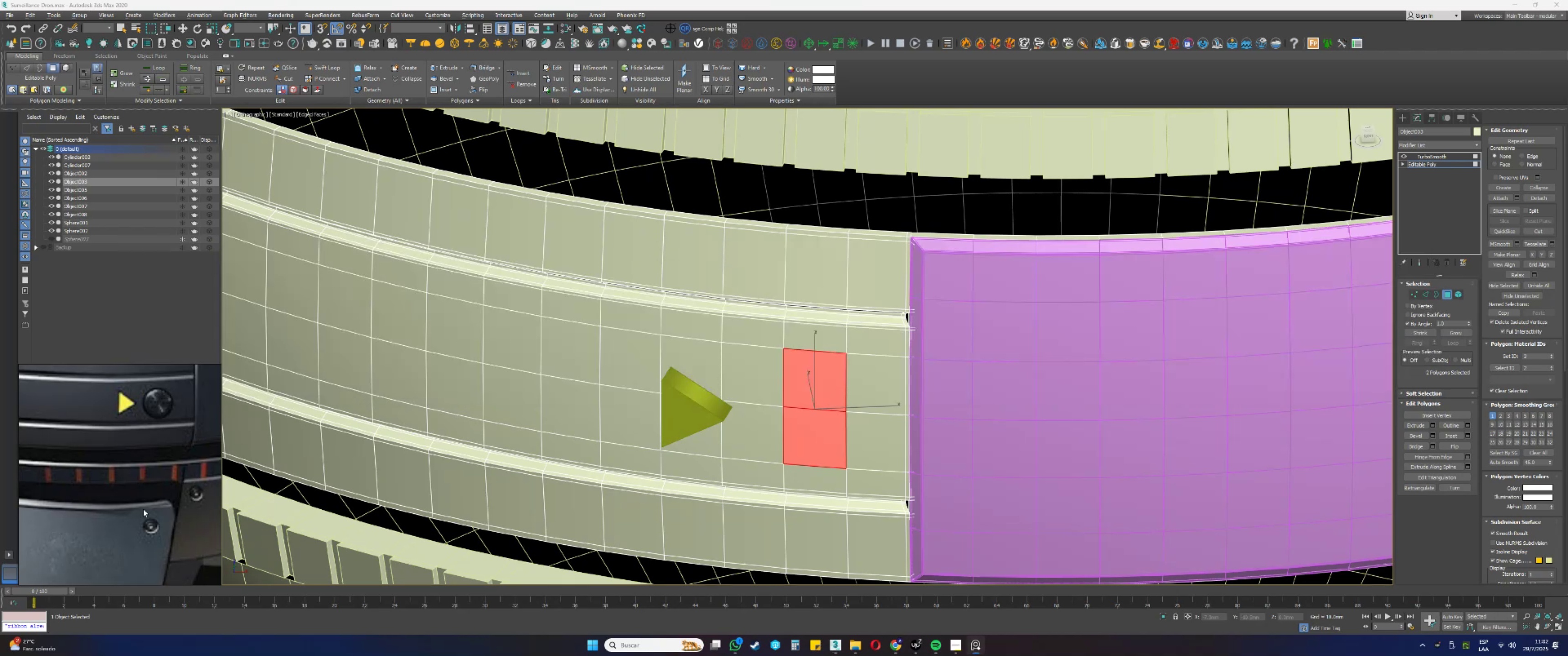 
scroll: coordinate [147, 426], scroll_direction: up, amount: 1.0
 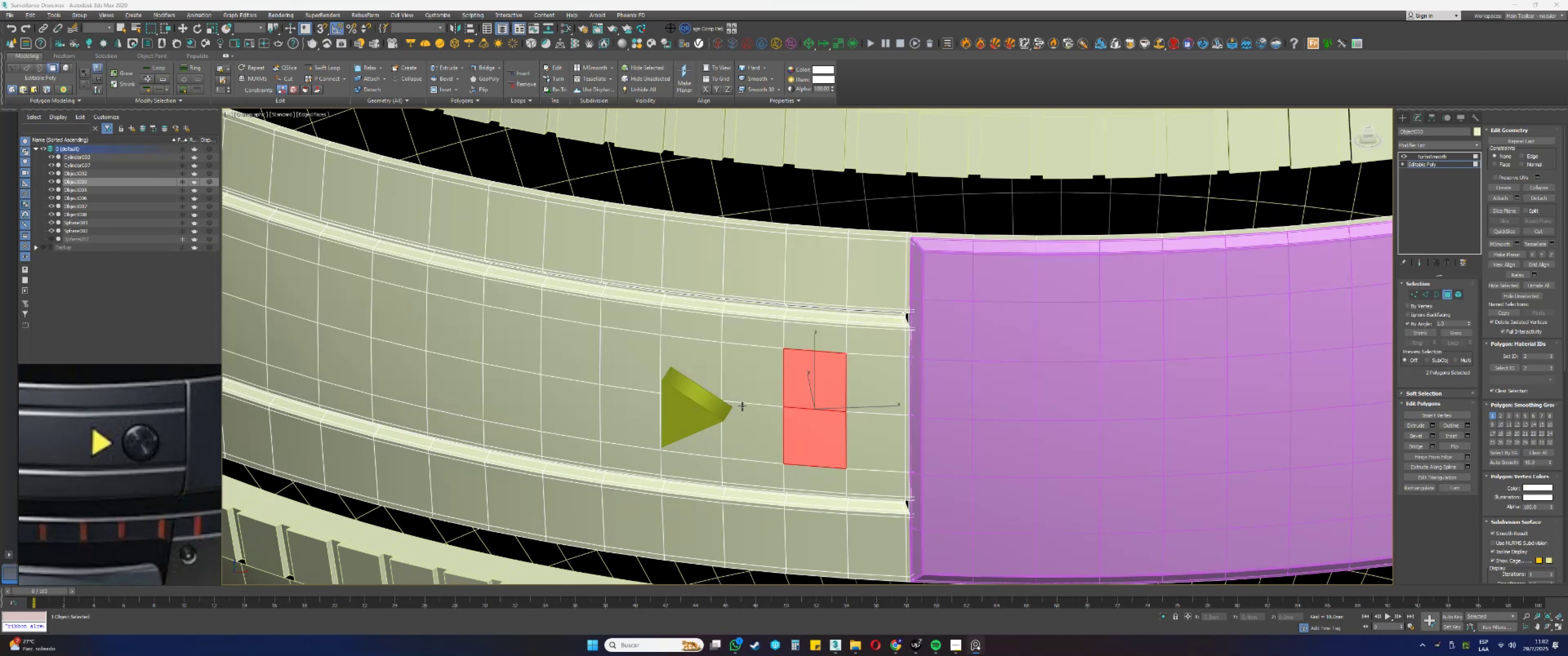 
hold_key(key=AltLeft, duration=0.74)
 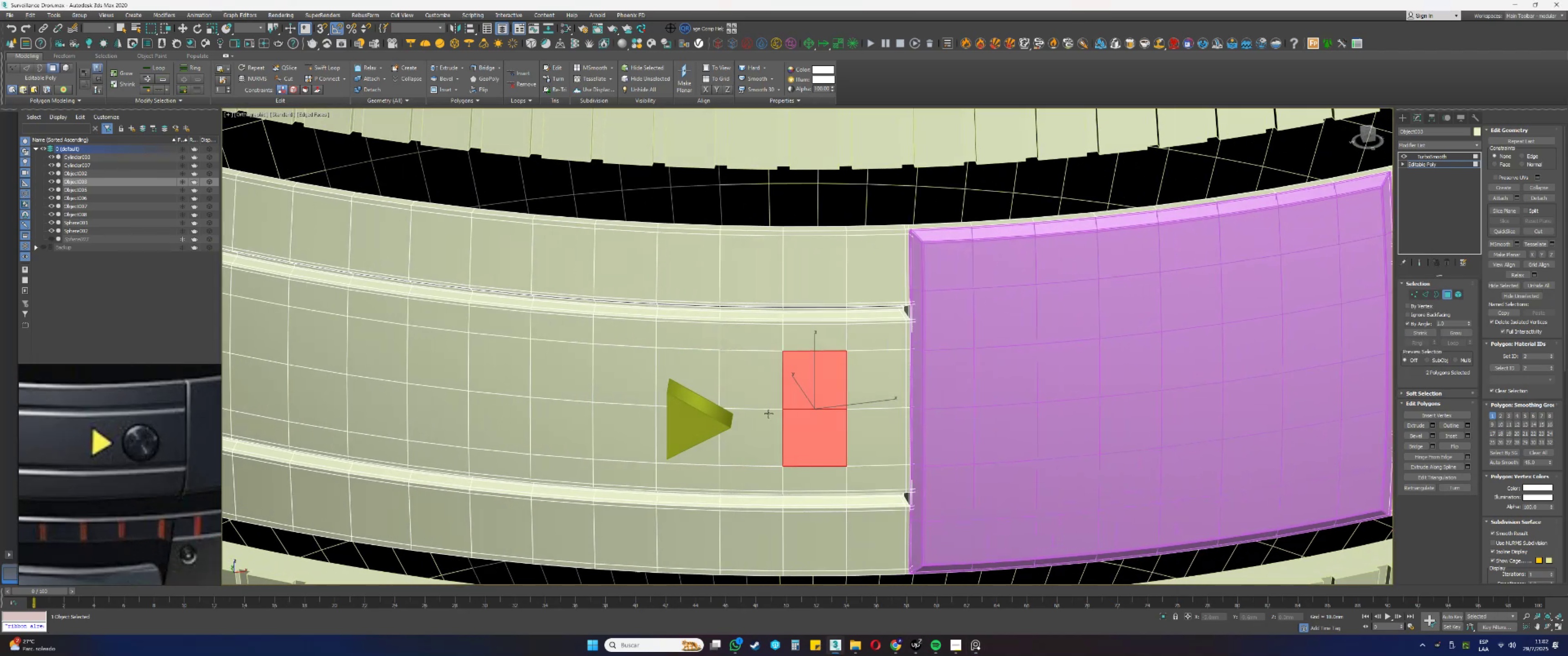 
left_click([767, 425])
 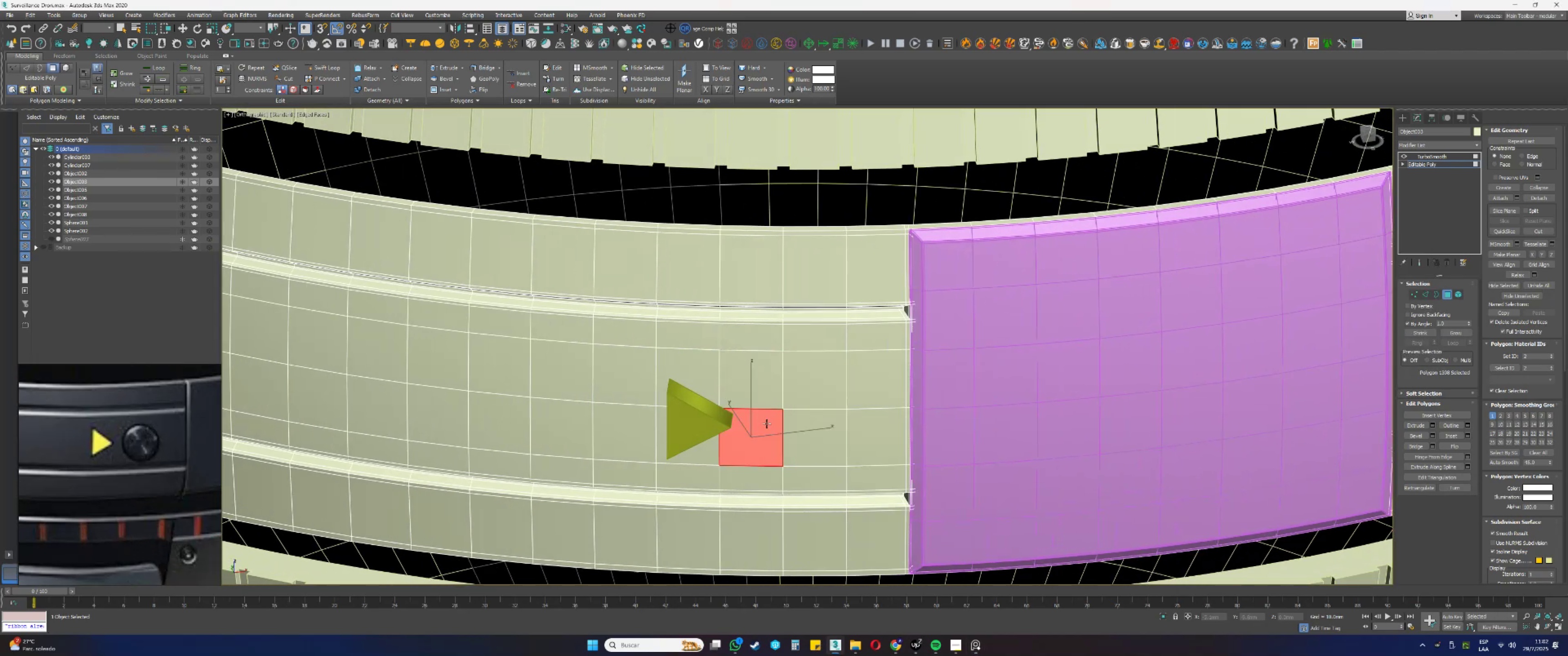 
hold_key(key=ControlLeft, duration=0.74)
double_click([771, 391])
 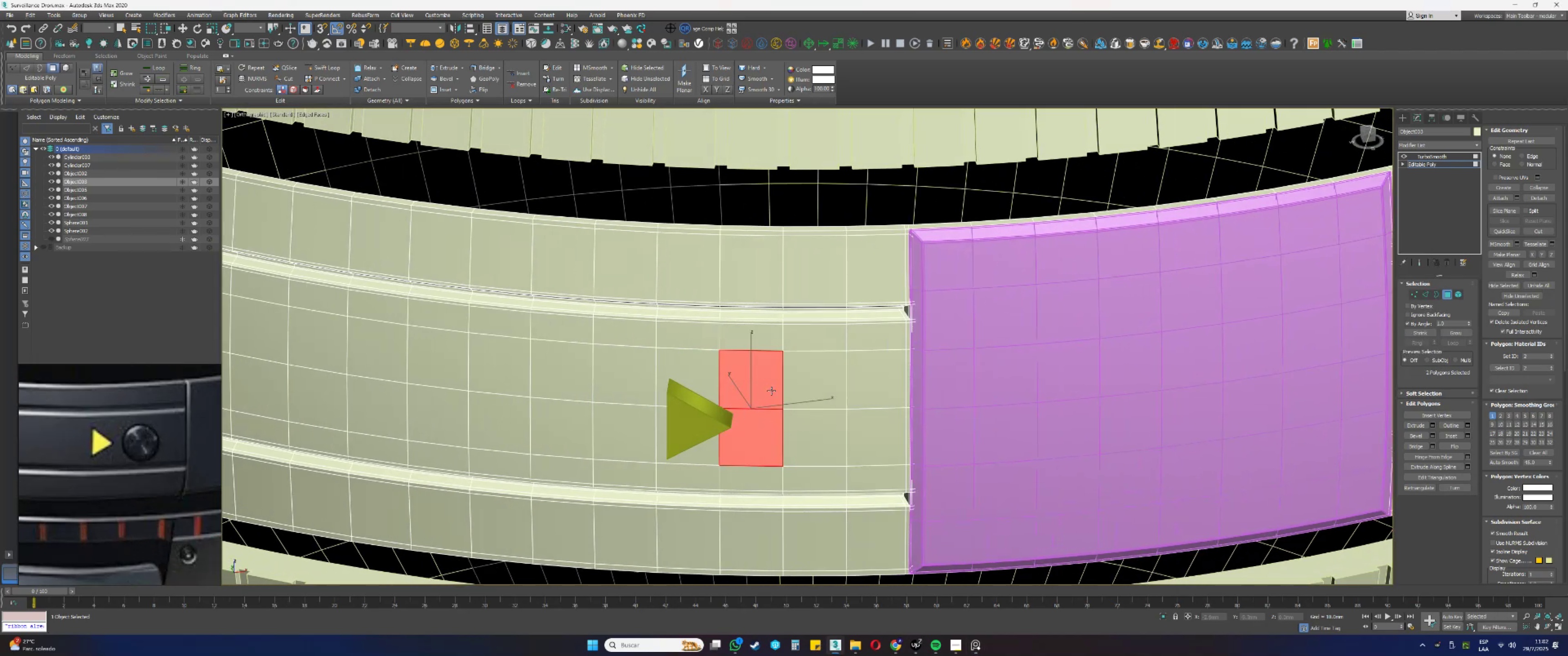 
triple_click([784, 391])
 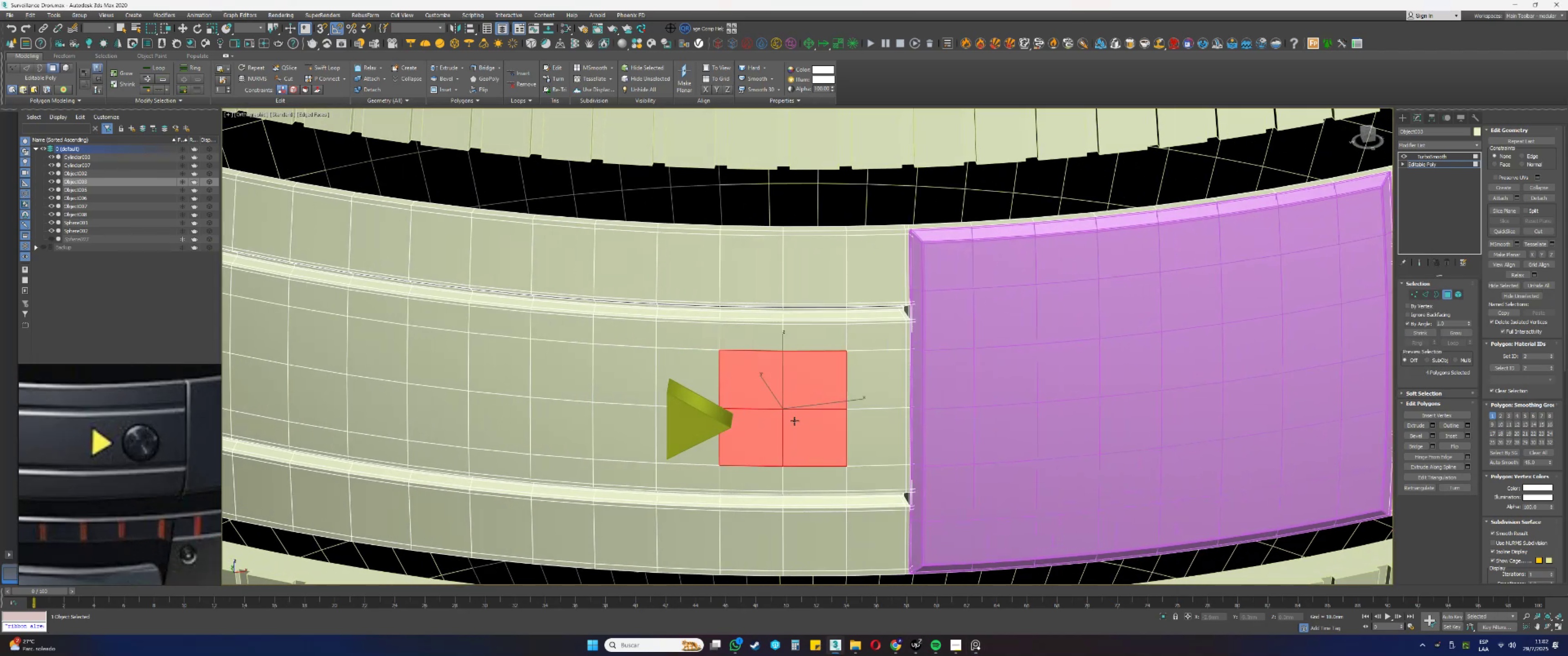 
key(F3)
 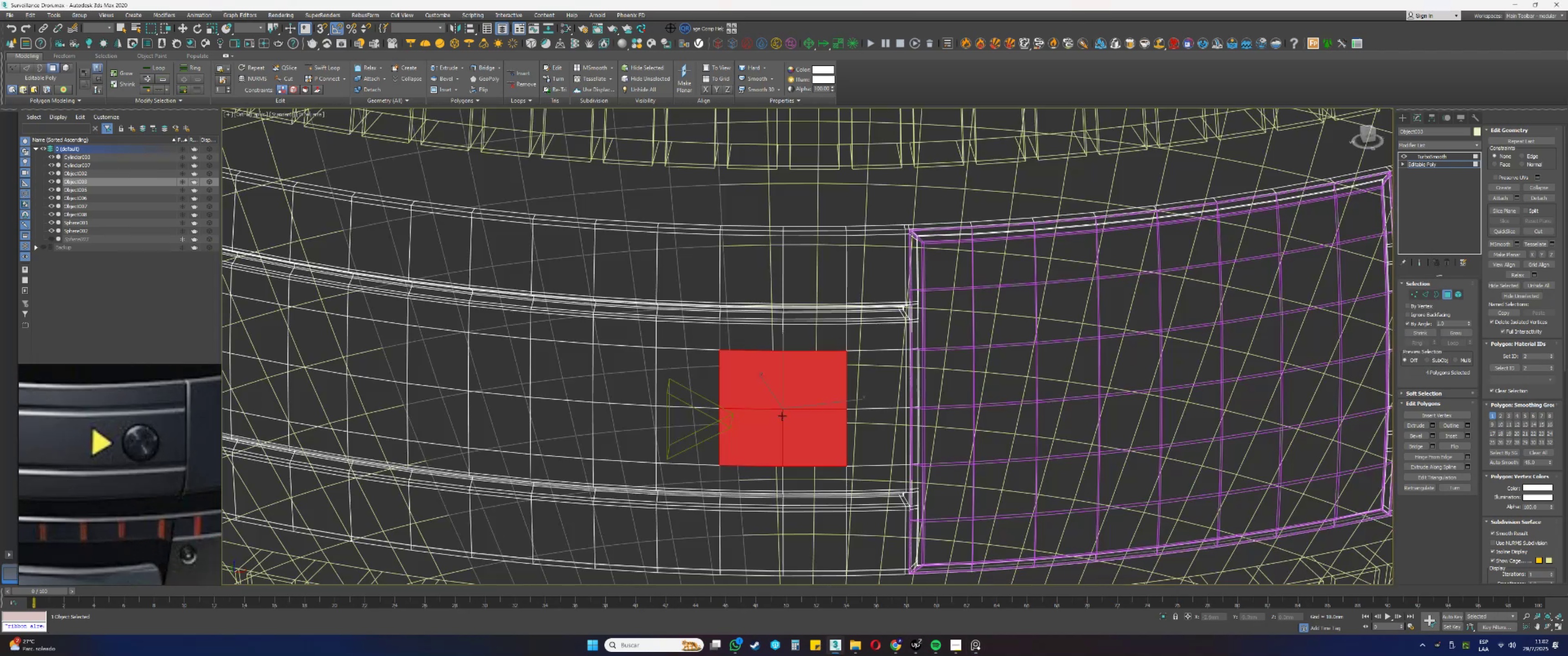 
key(F3)
 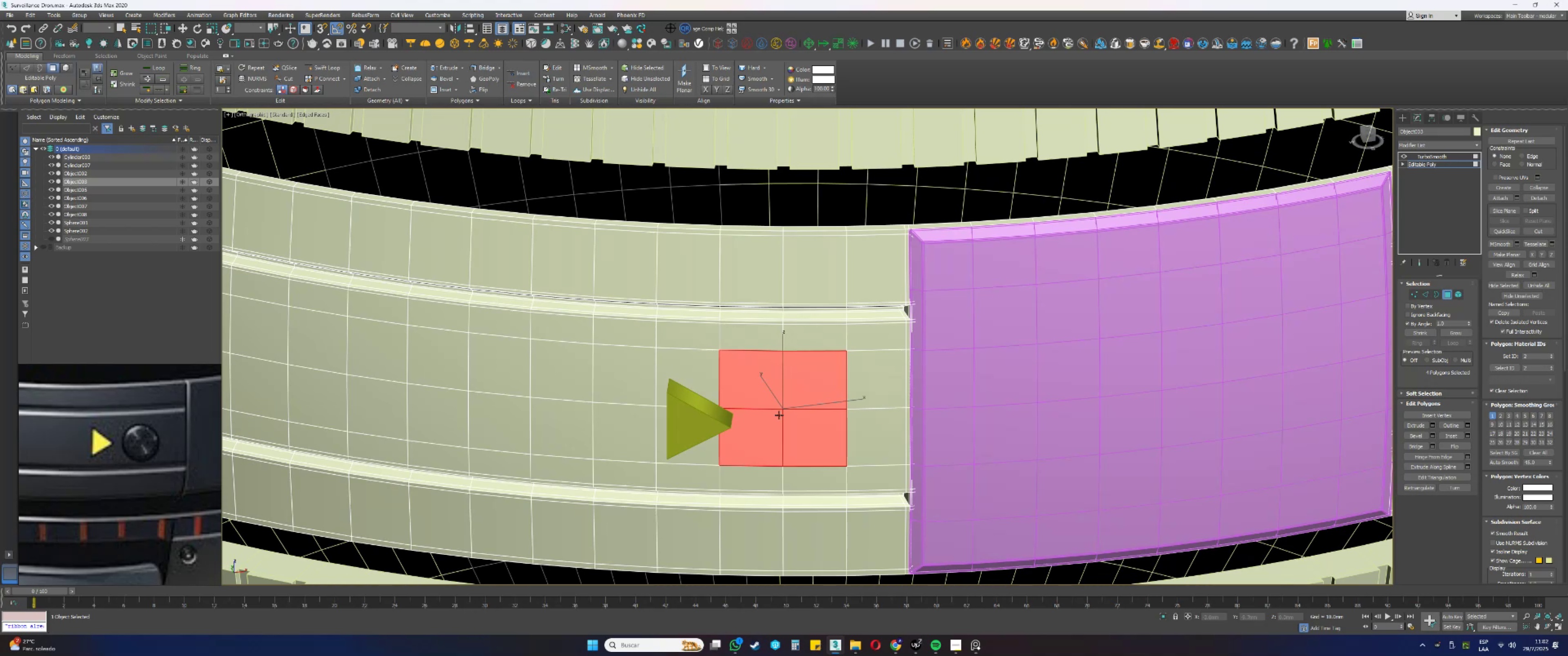 
wait(6.29)
 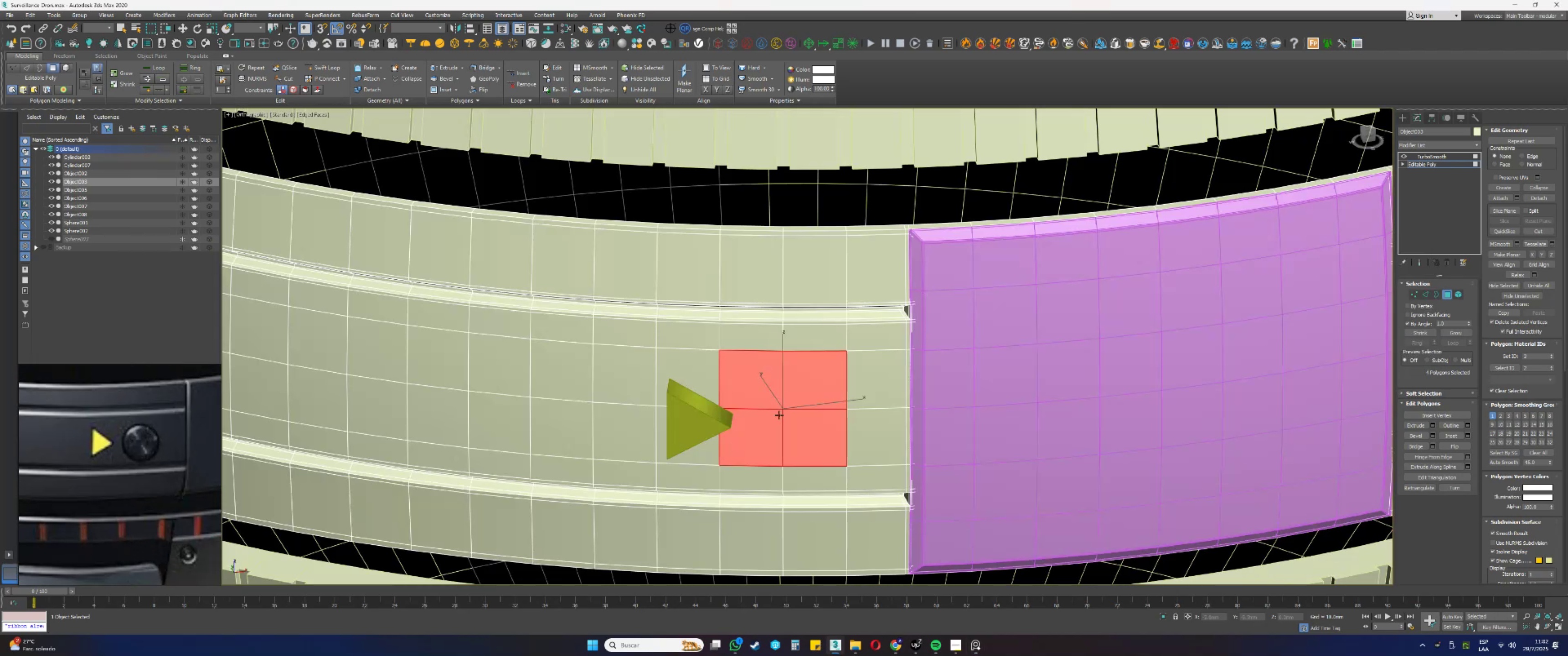 
left_click([1453, 437])
 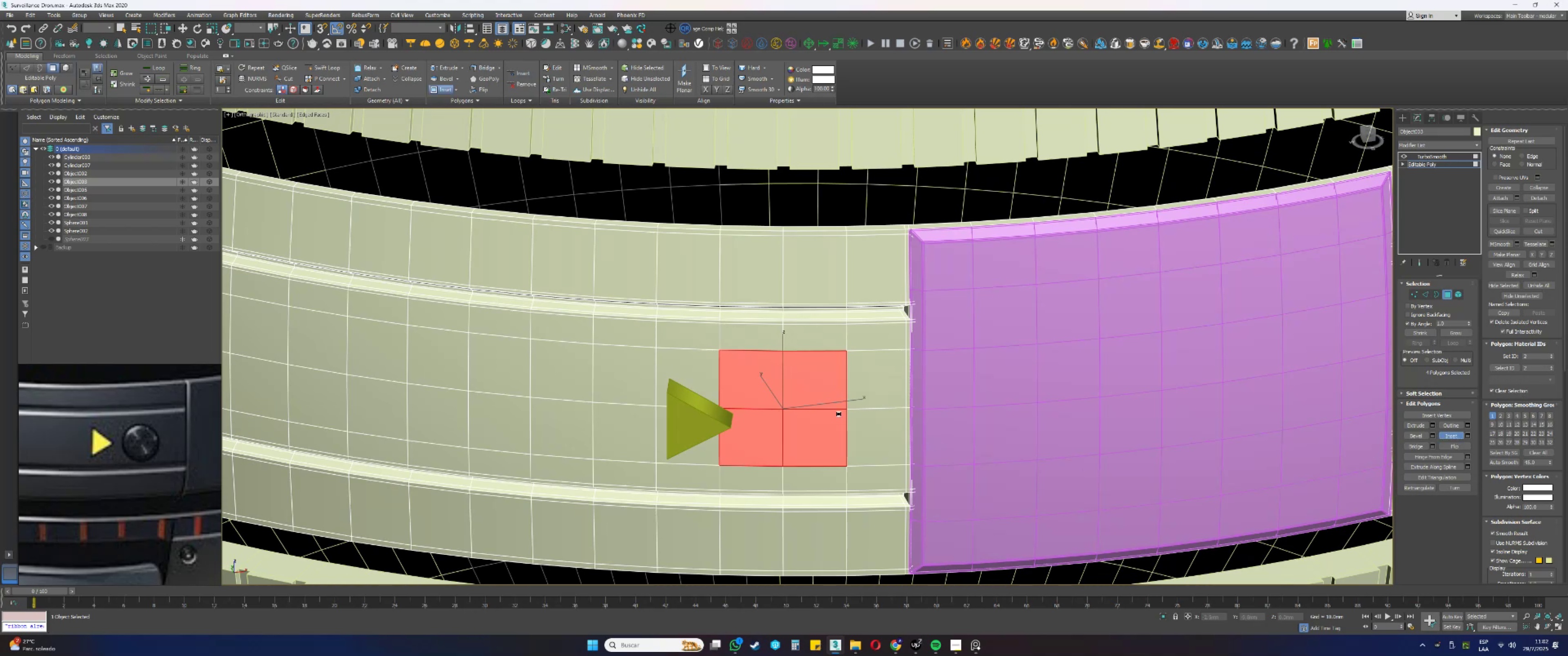 
left_click_drag(start_coordinate=[804, 397], to_coordinate=[810, 455])
 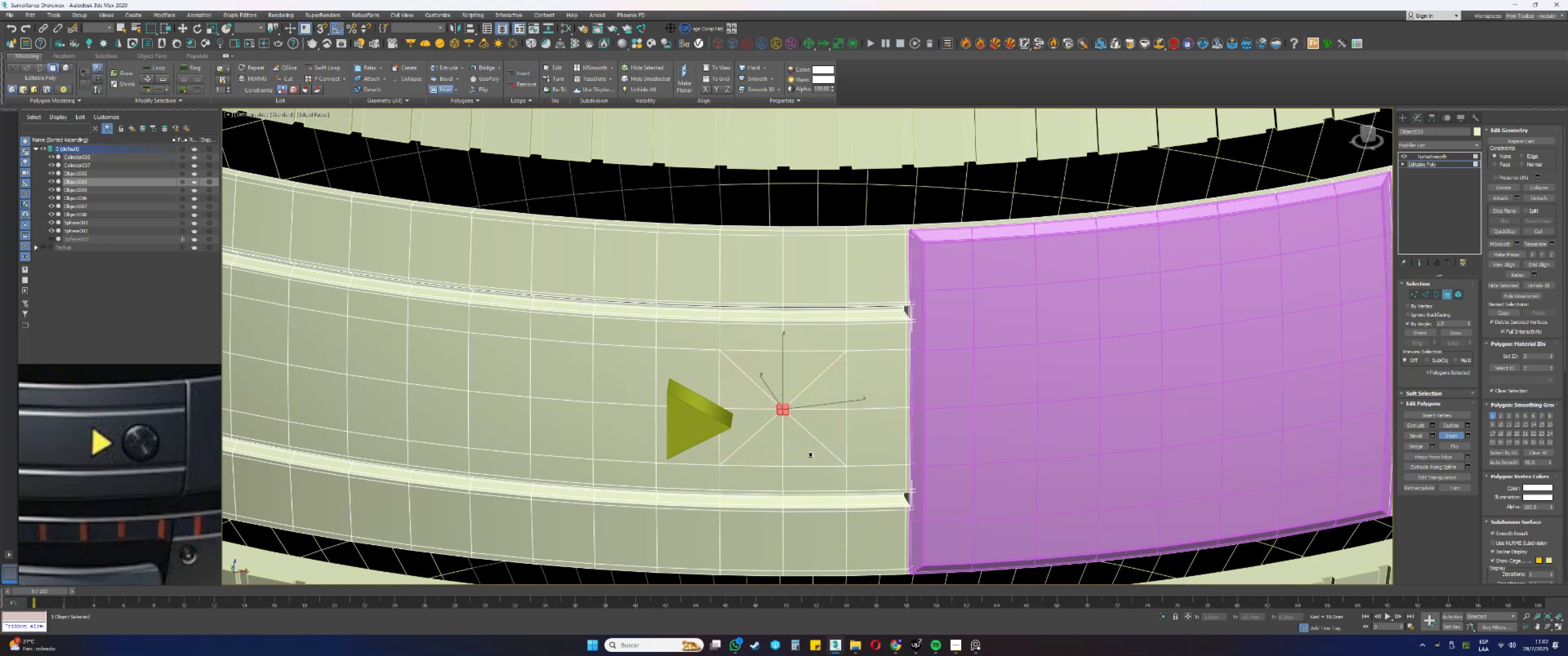 
key(Delete)
 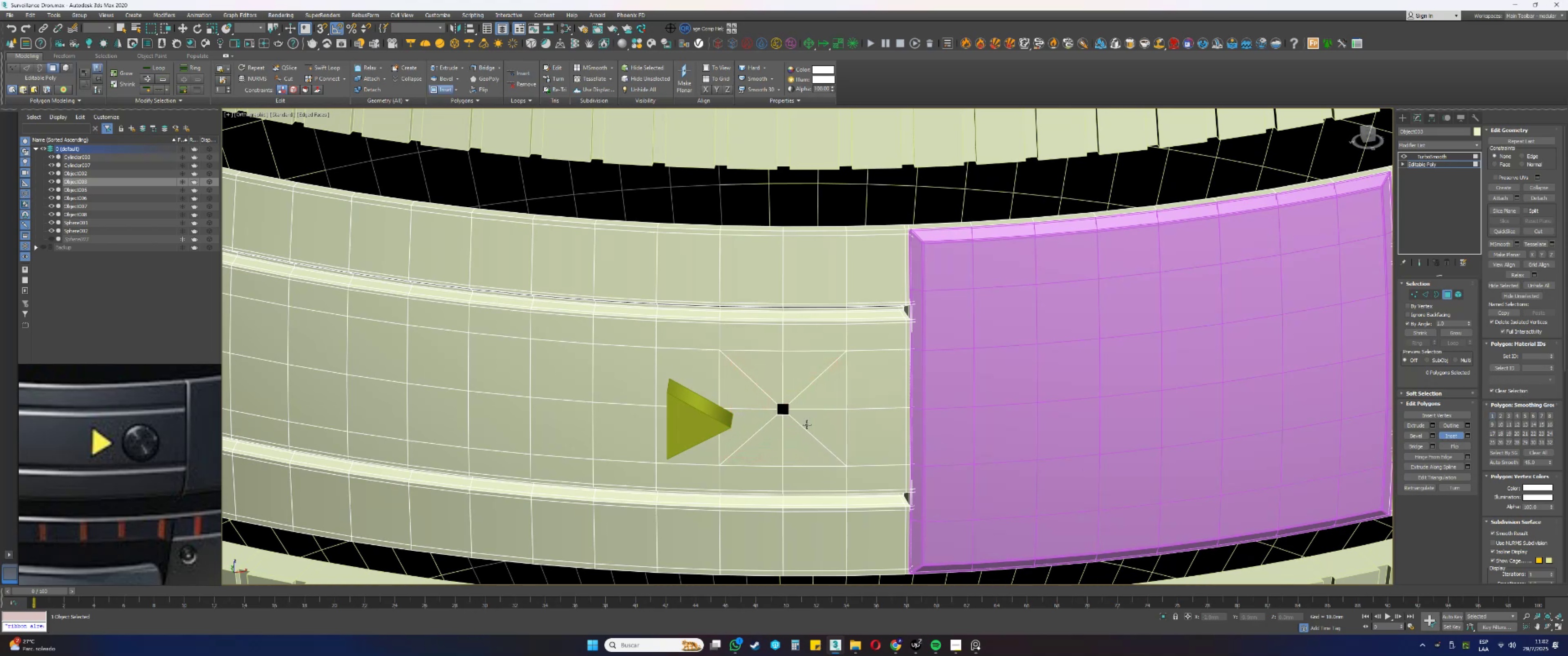 
right_click([806, 425])
 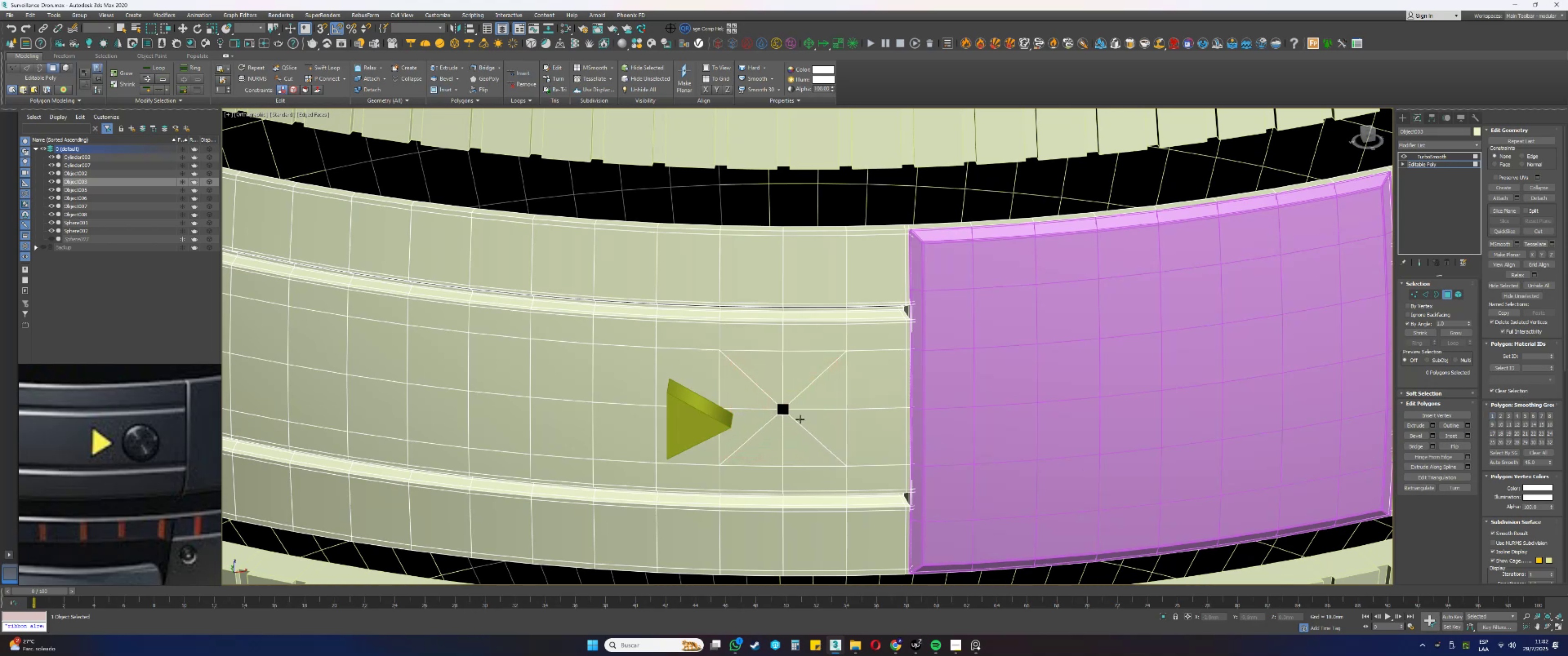 
key(3)
 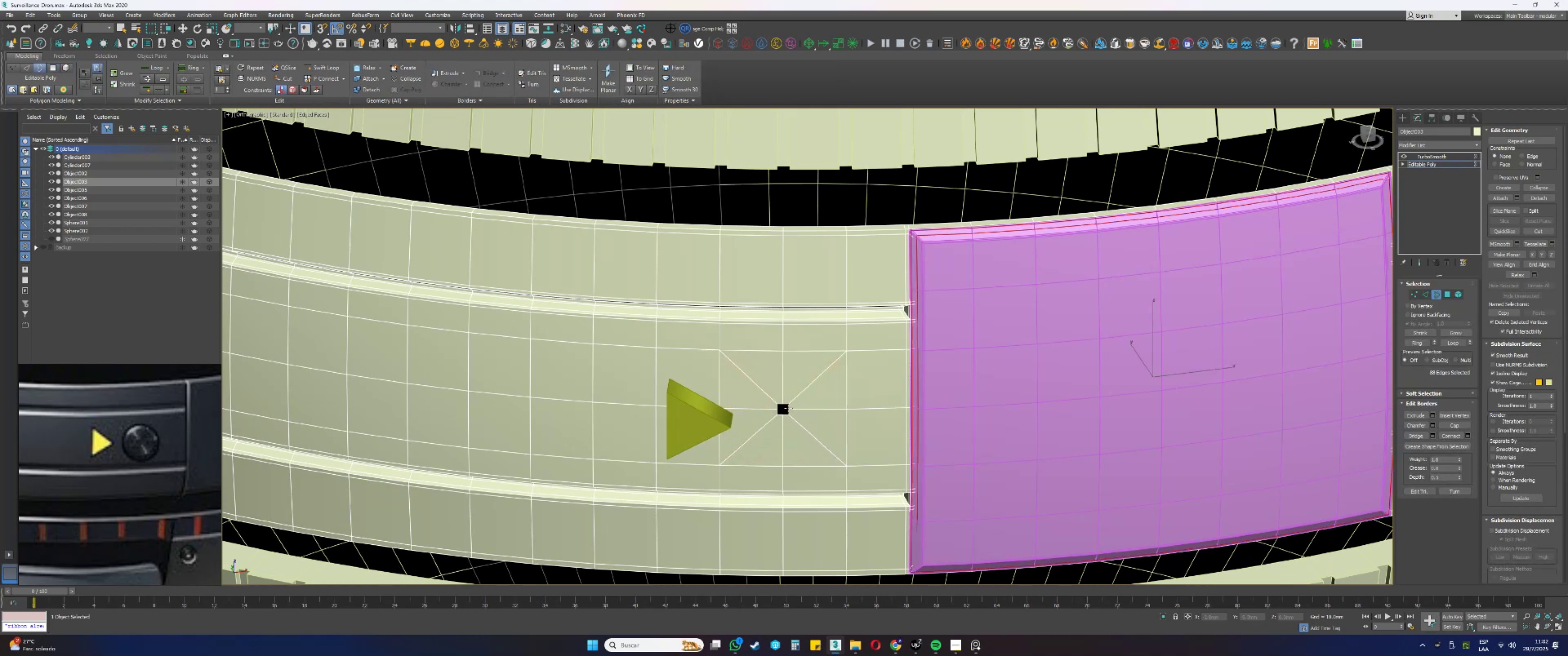 
left_click([788, 408])
 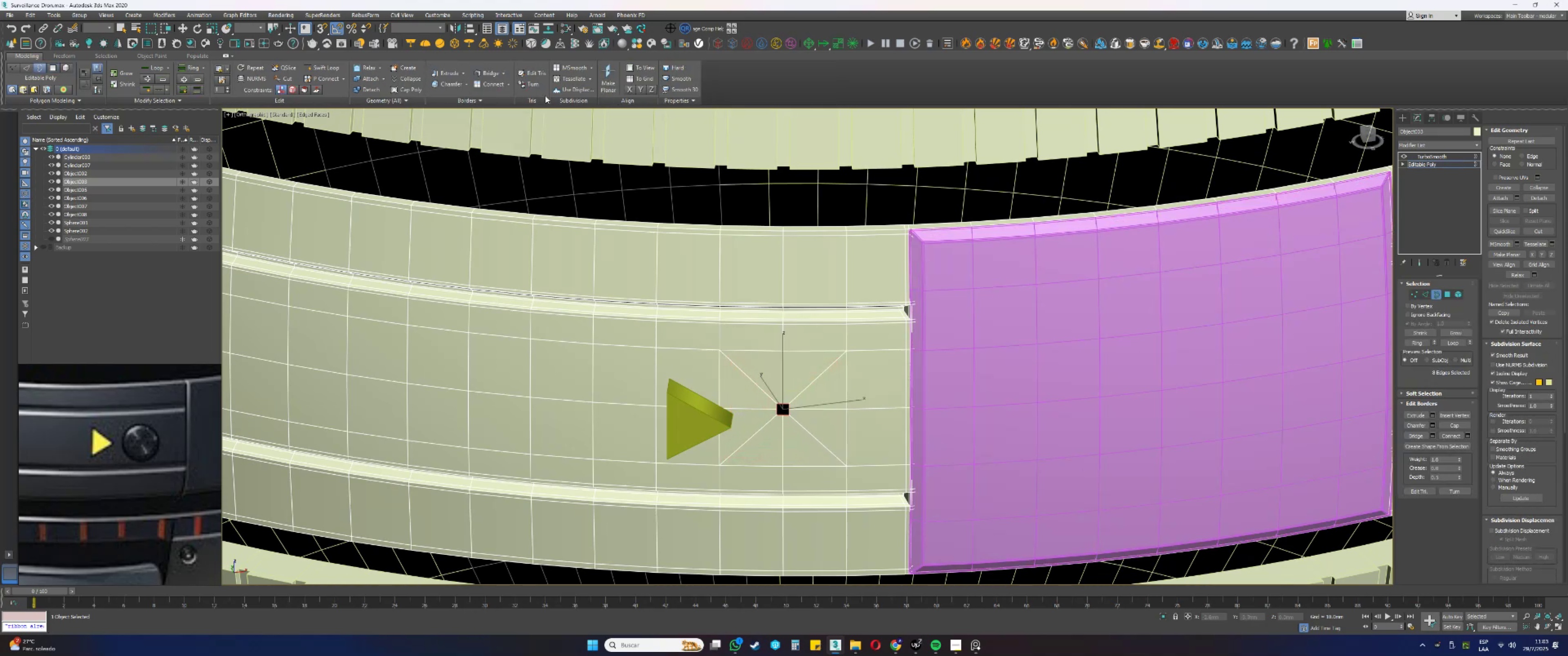 
key(2)
 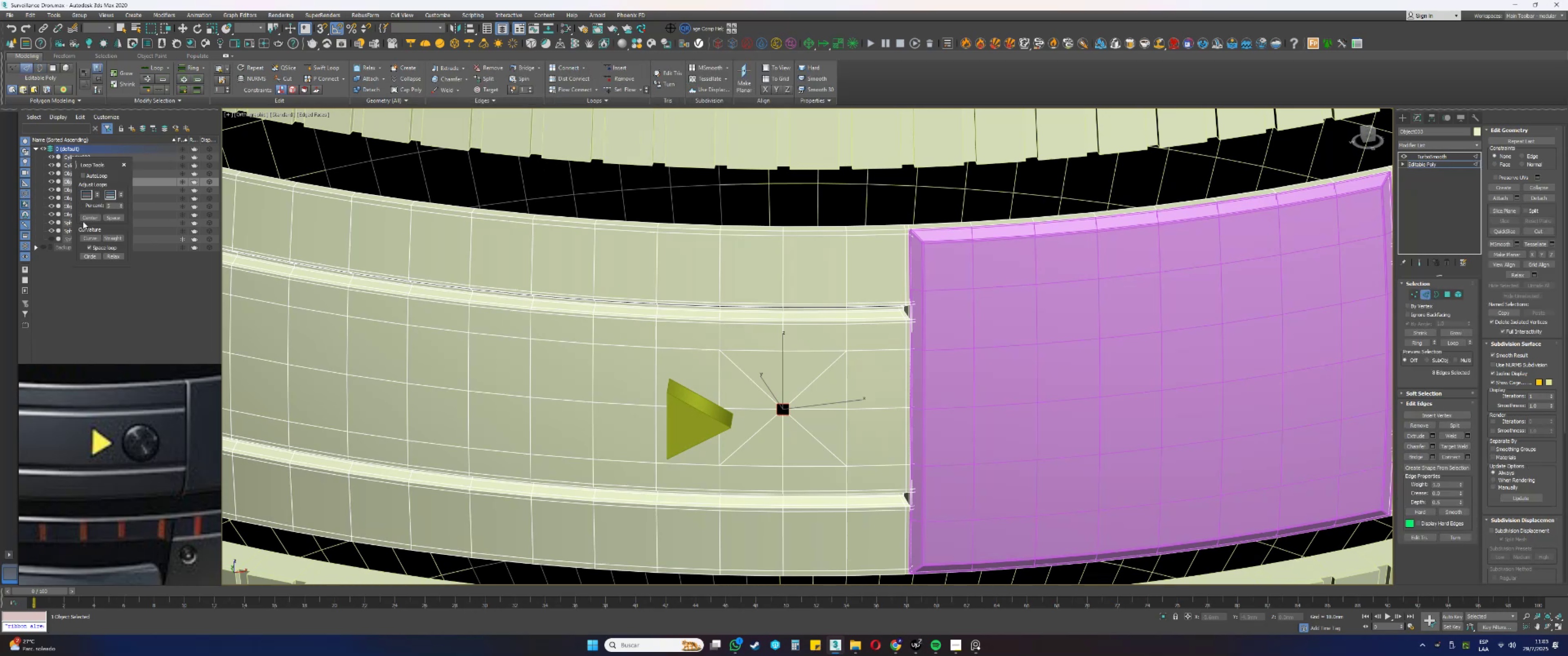 
left_click([89, 256])
 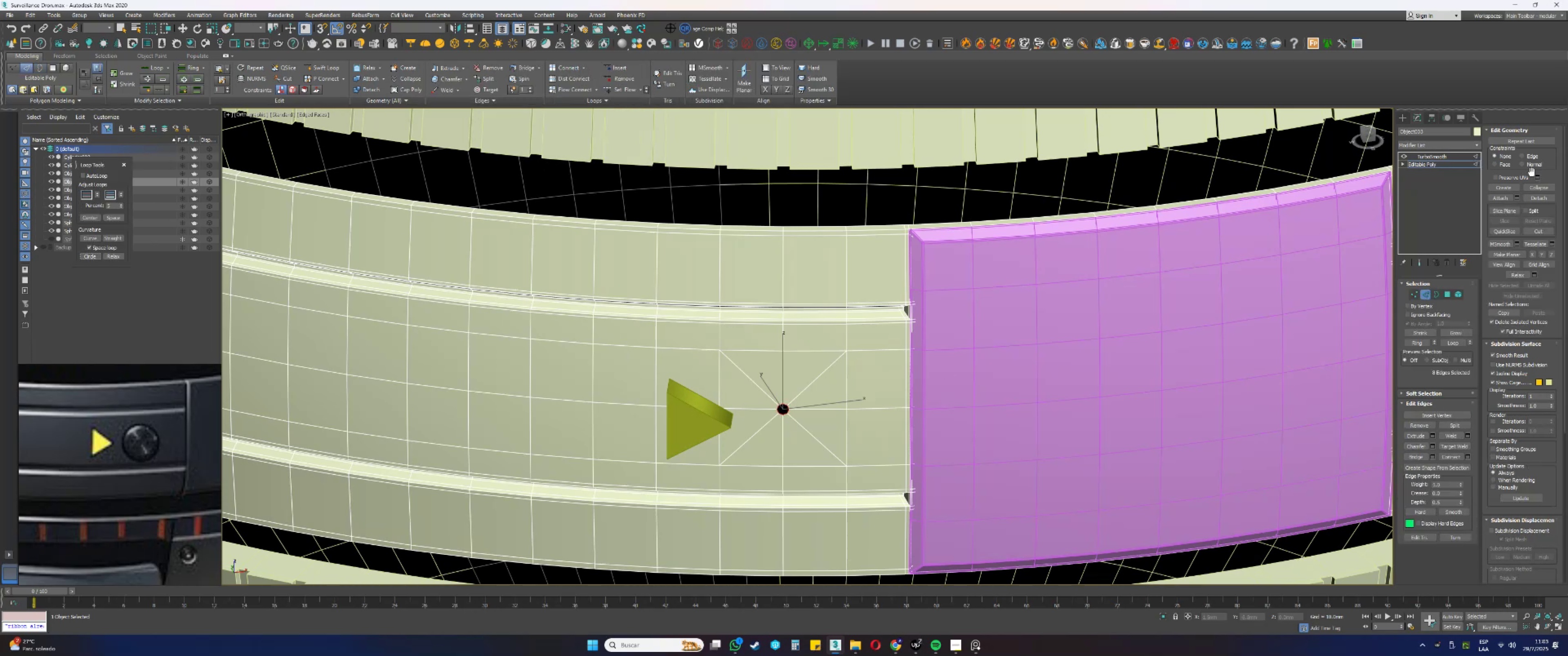 
double_click([1526, 158])
 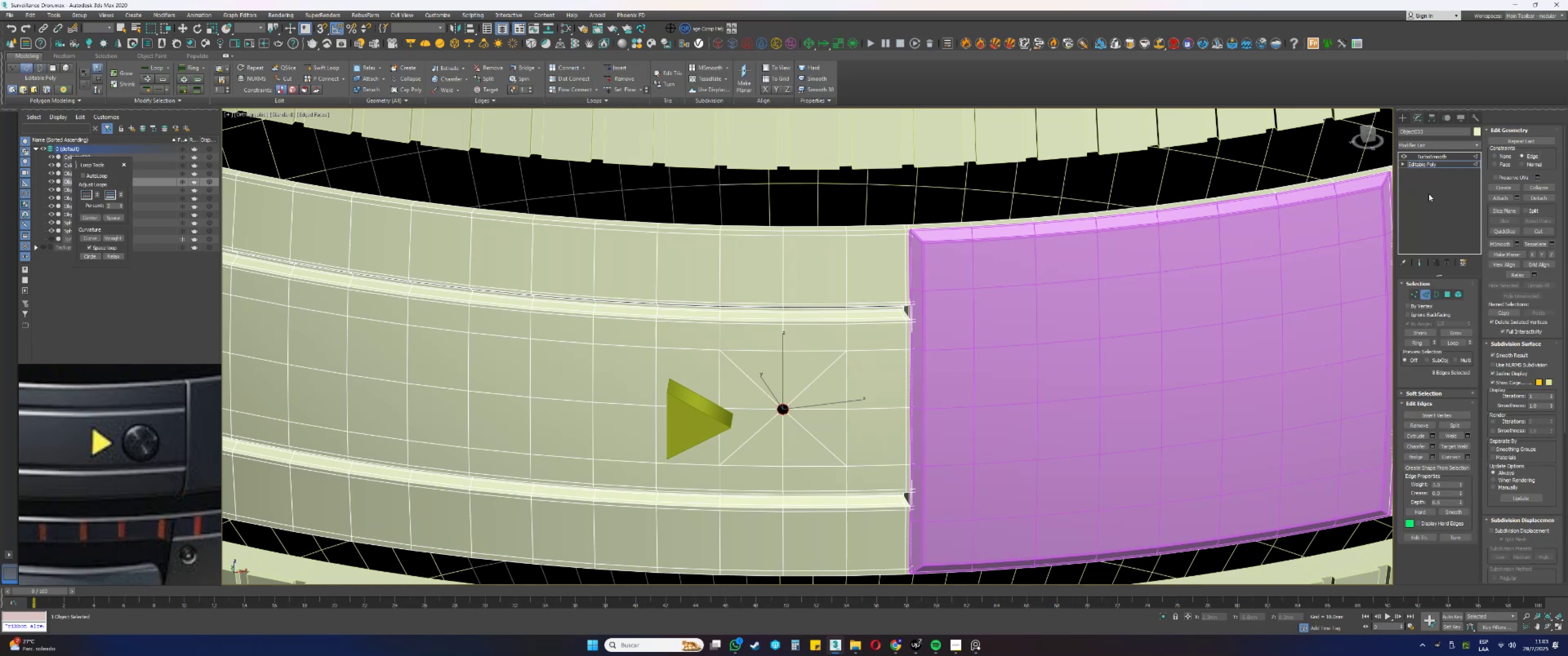 
key(R)
 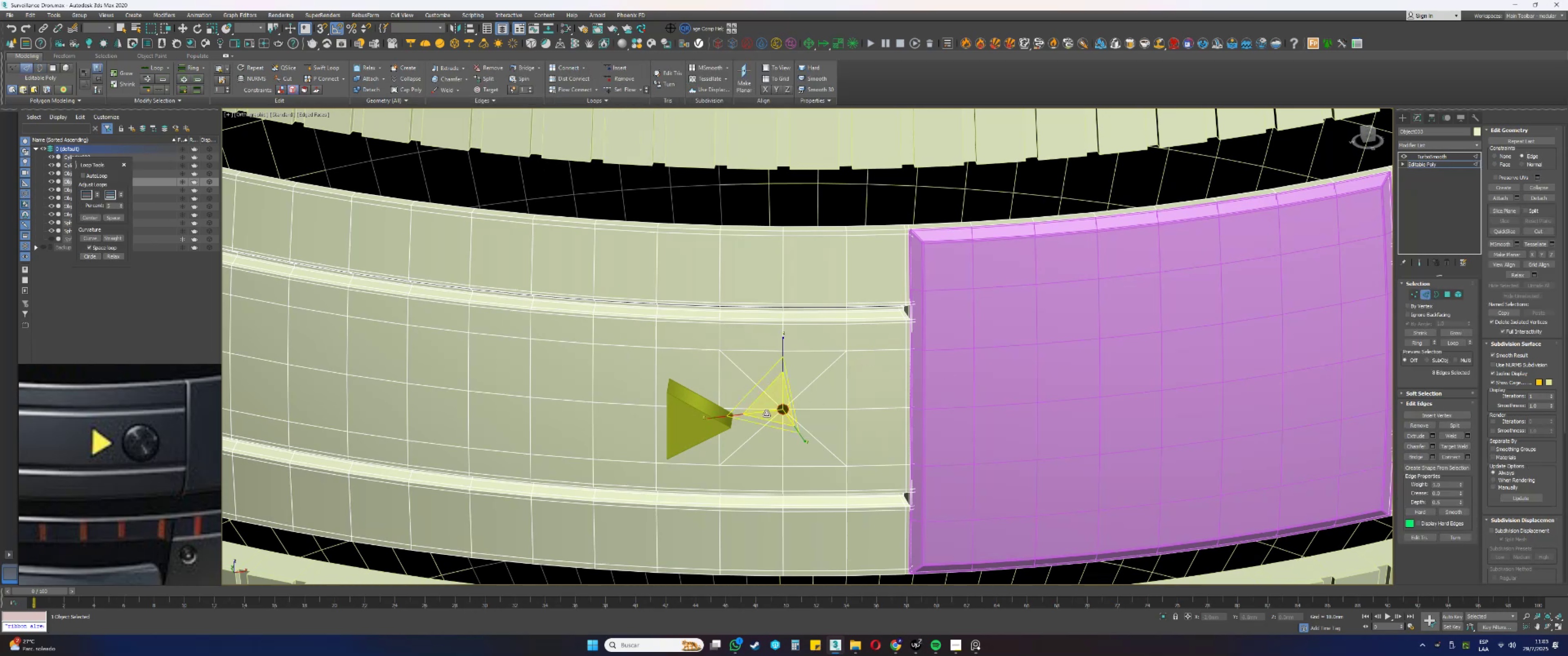 
left_click_drag(start_coordinate=[769, 403], to_coordinate=[783, 109])
 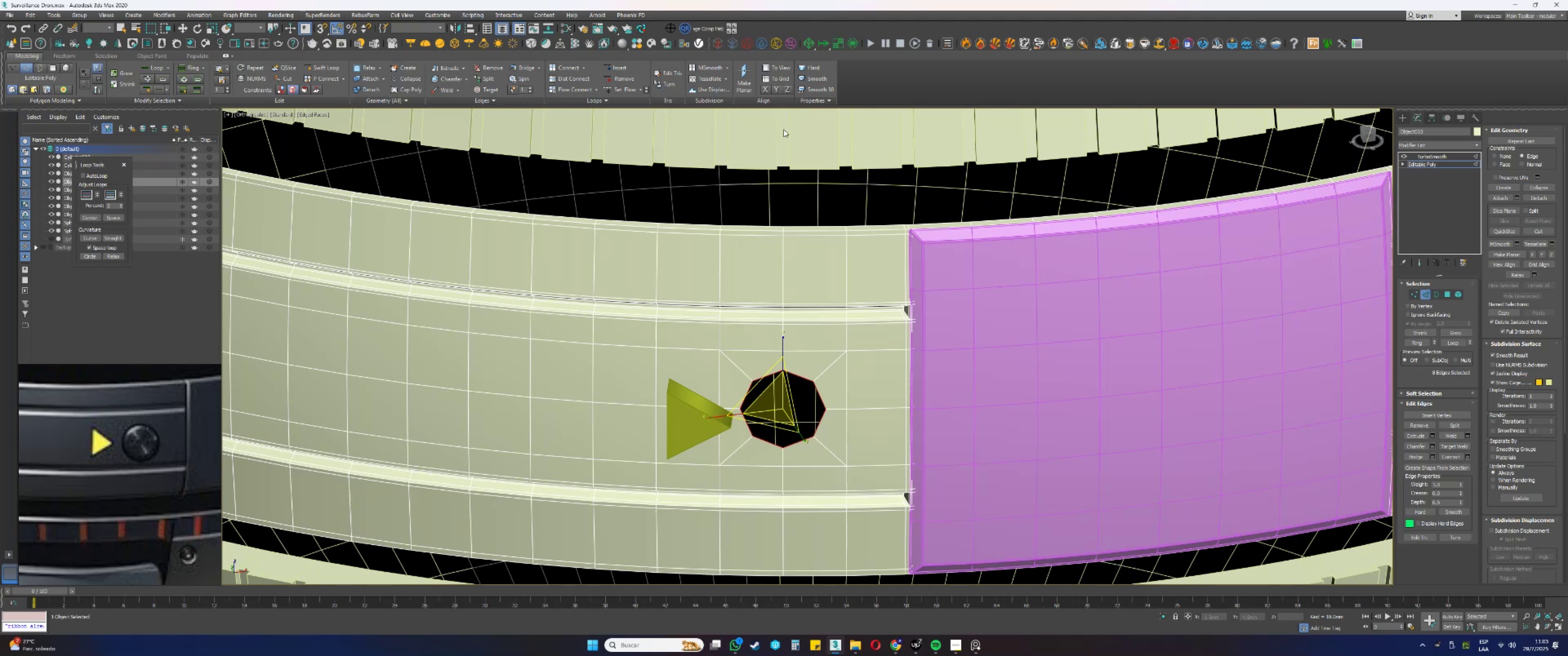 
hold_key(key=AltLeft, duration=0.45)
 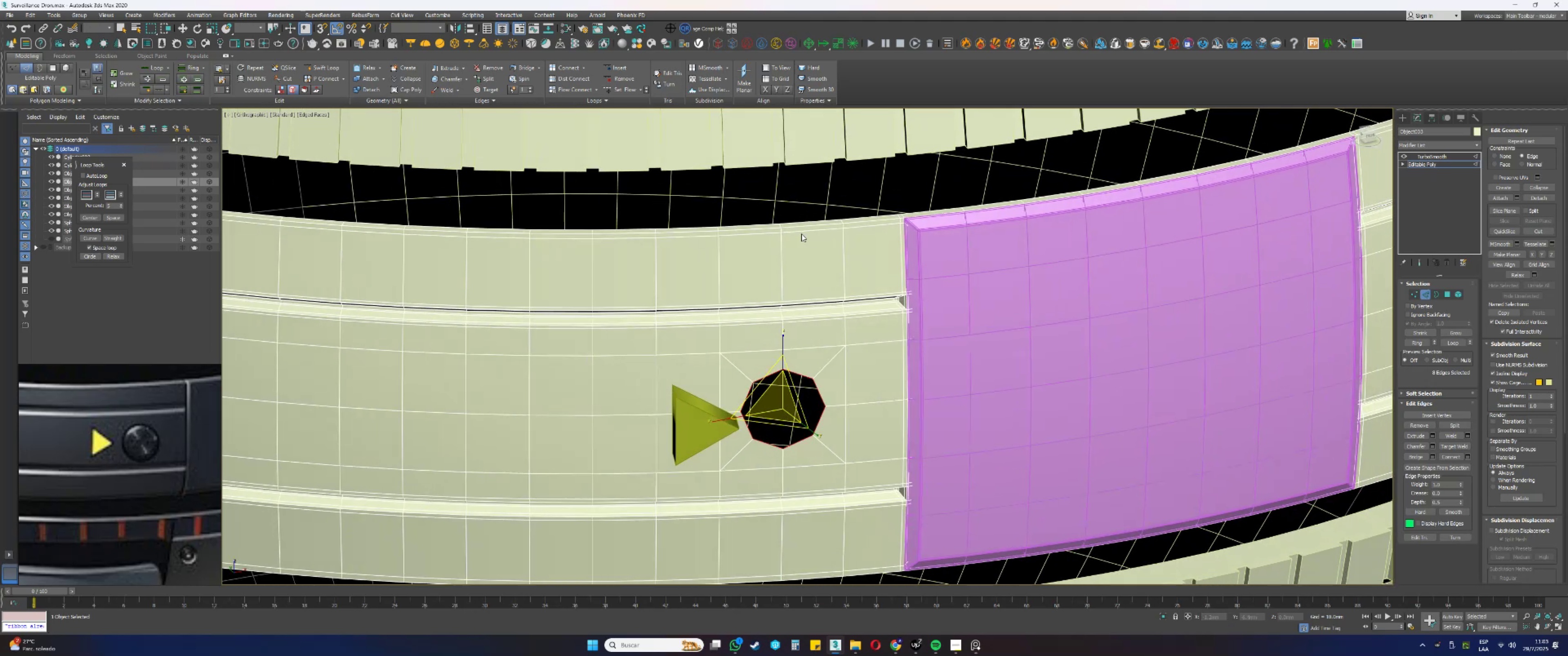 
type(33)
 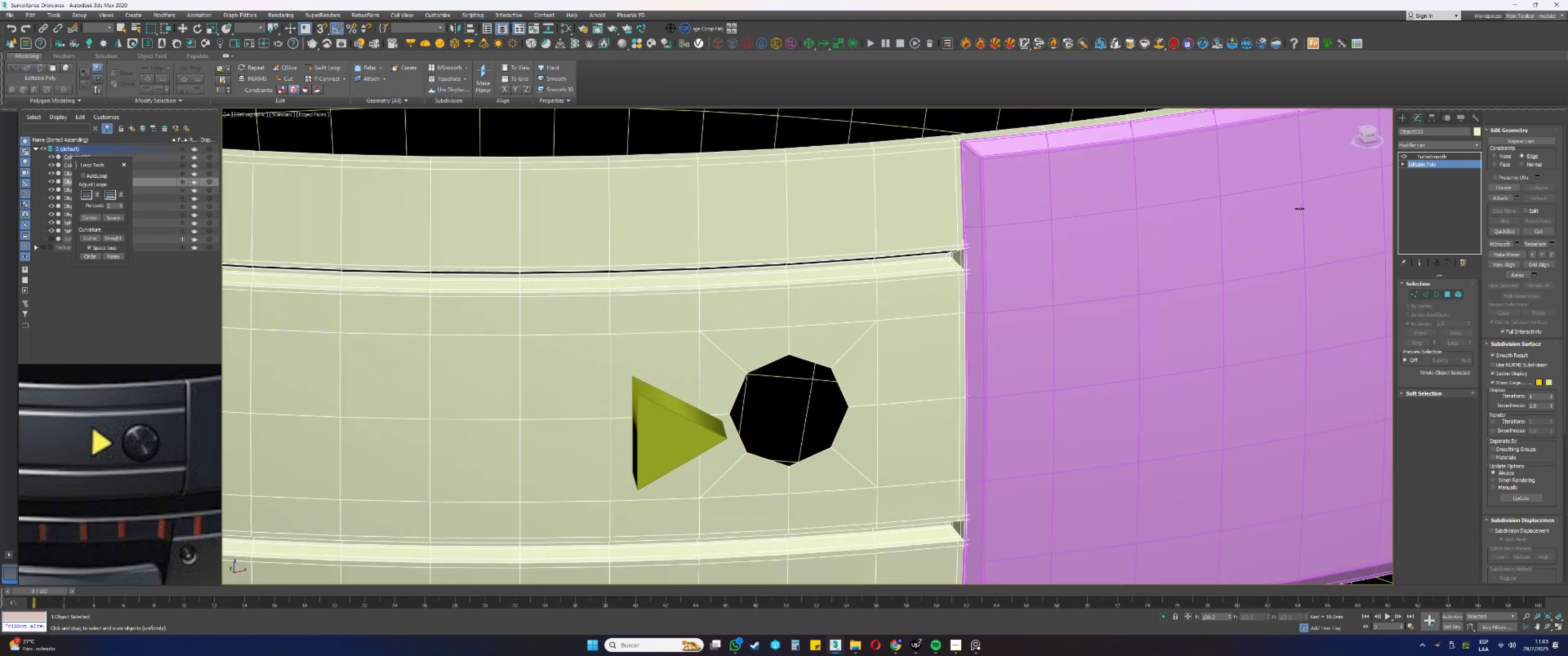 
scroll: coordinate [774, 217], scroll_direction: up, amount: 1.0
 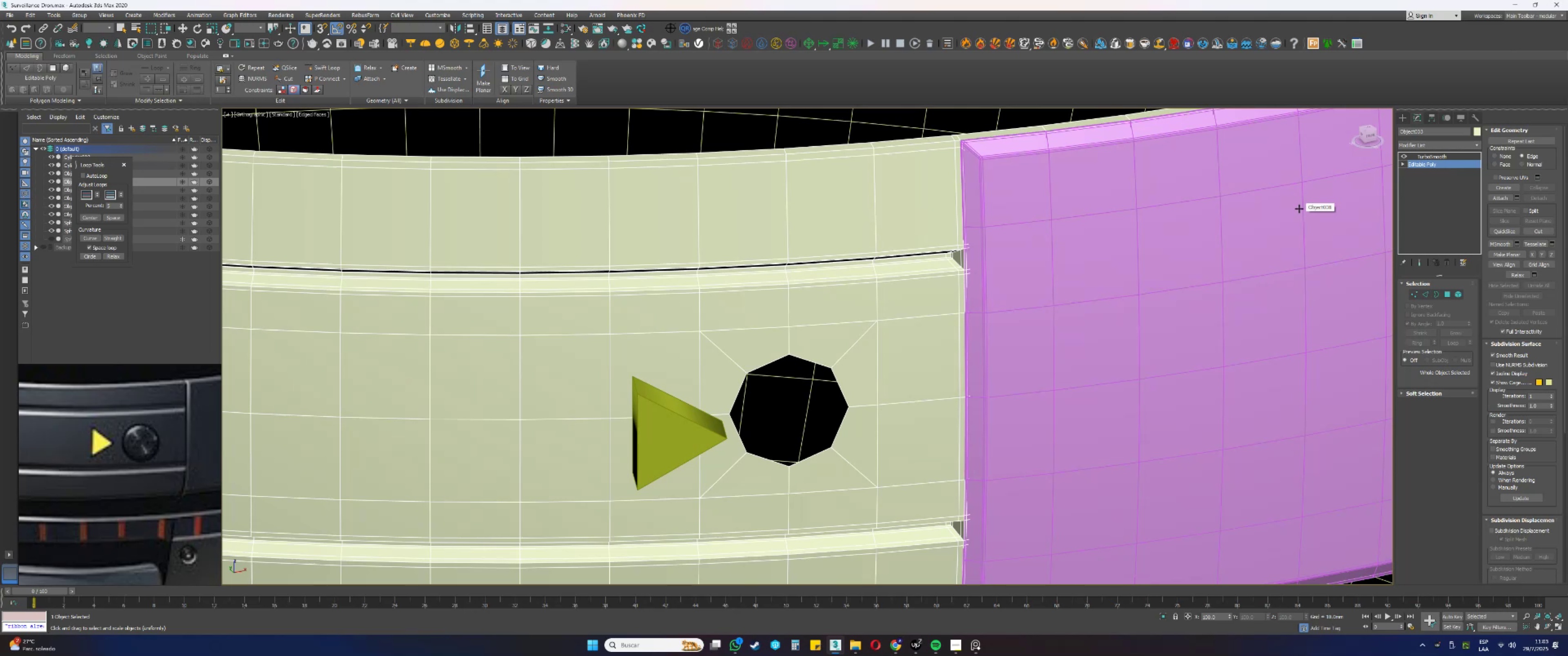 
wait(13.37)
 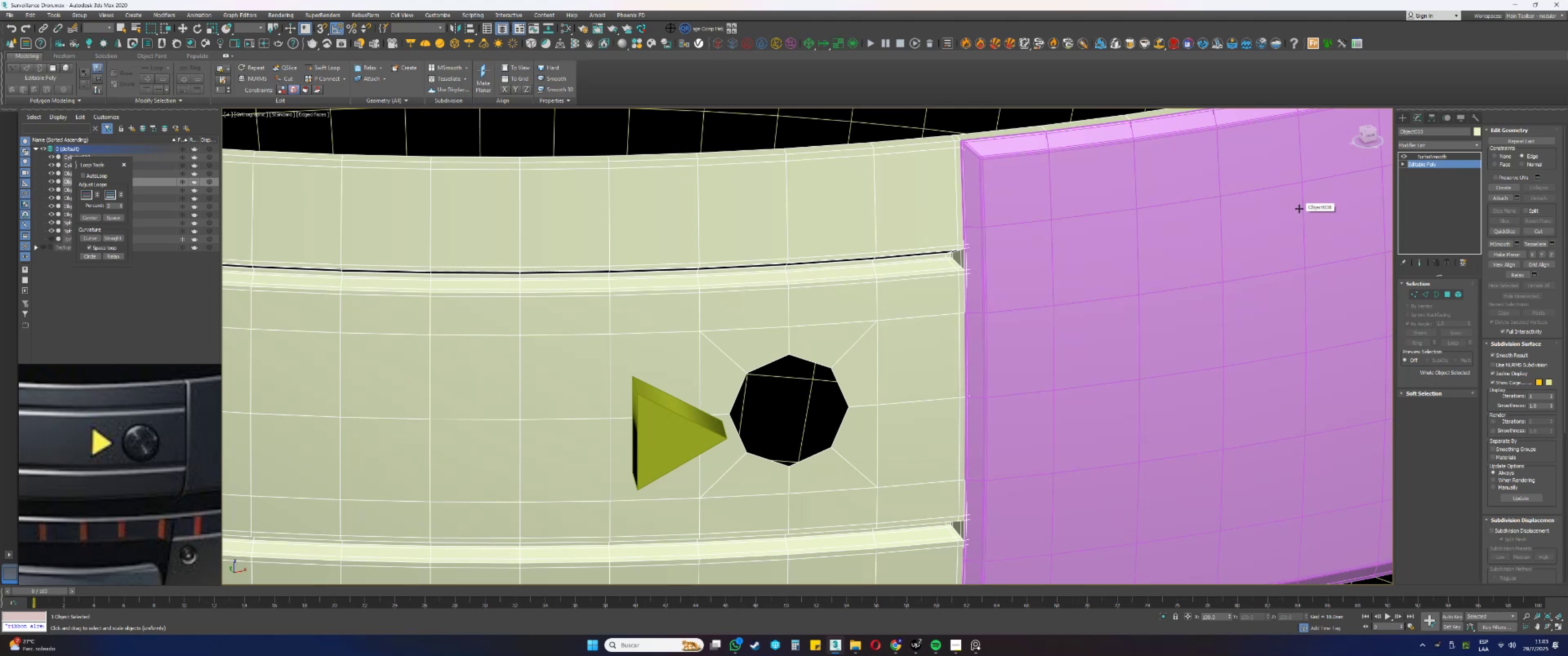 
type(33)
 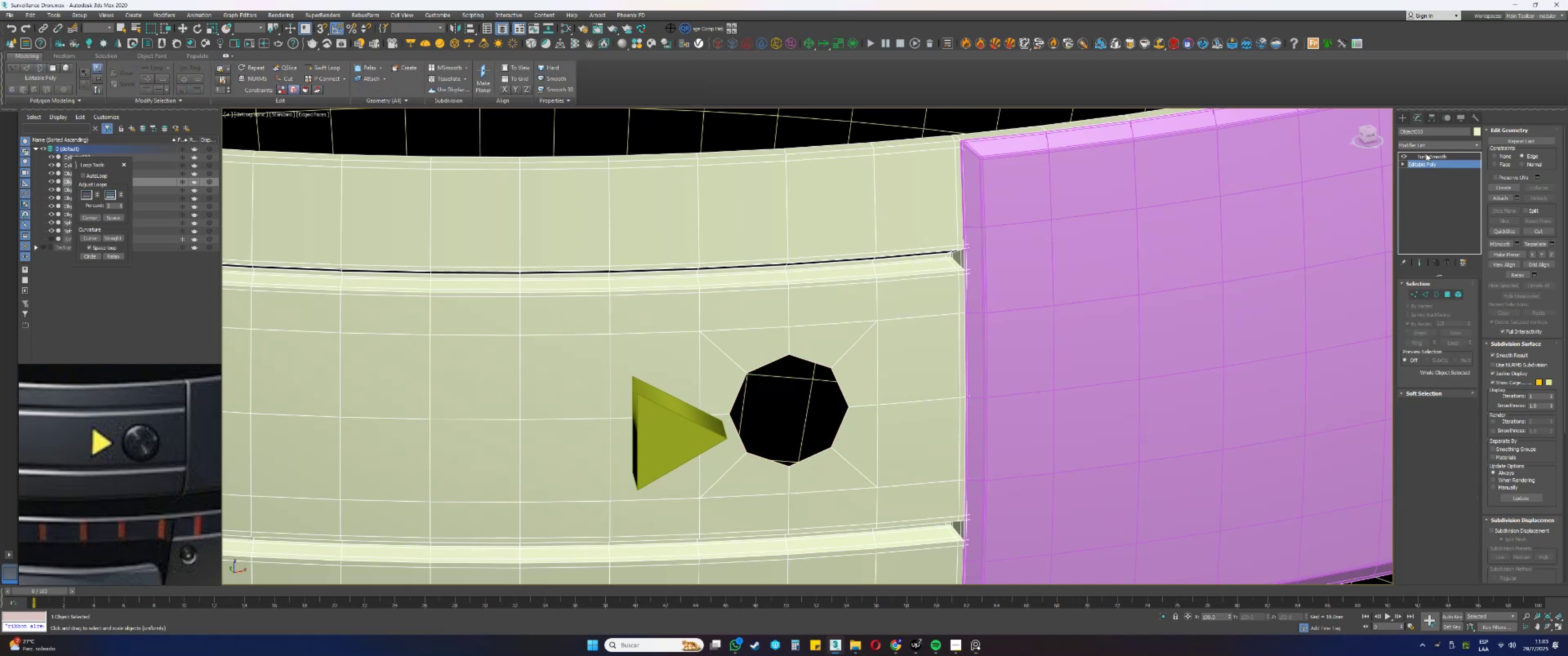 
left_click([1431, 155])
 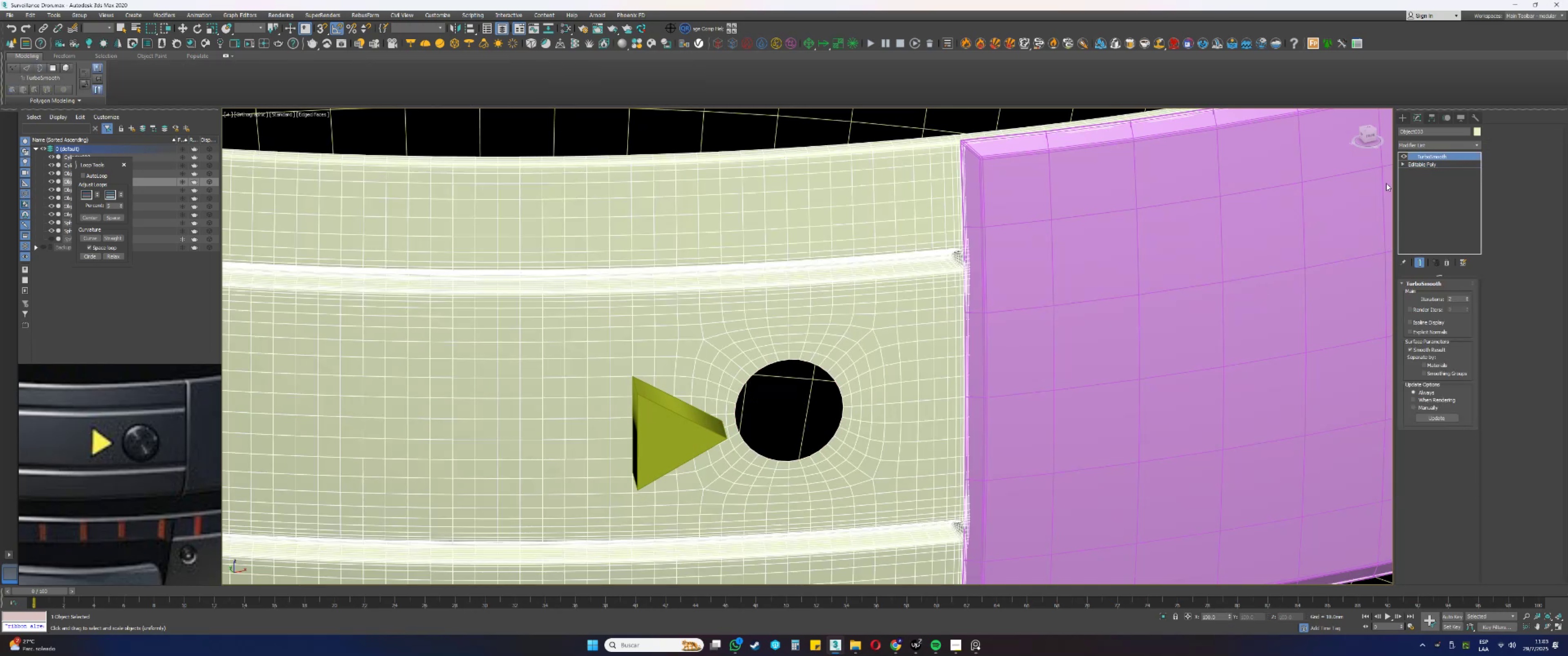 
key(F3)
 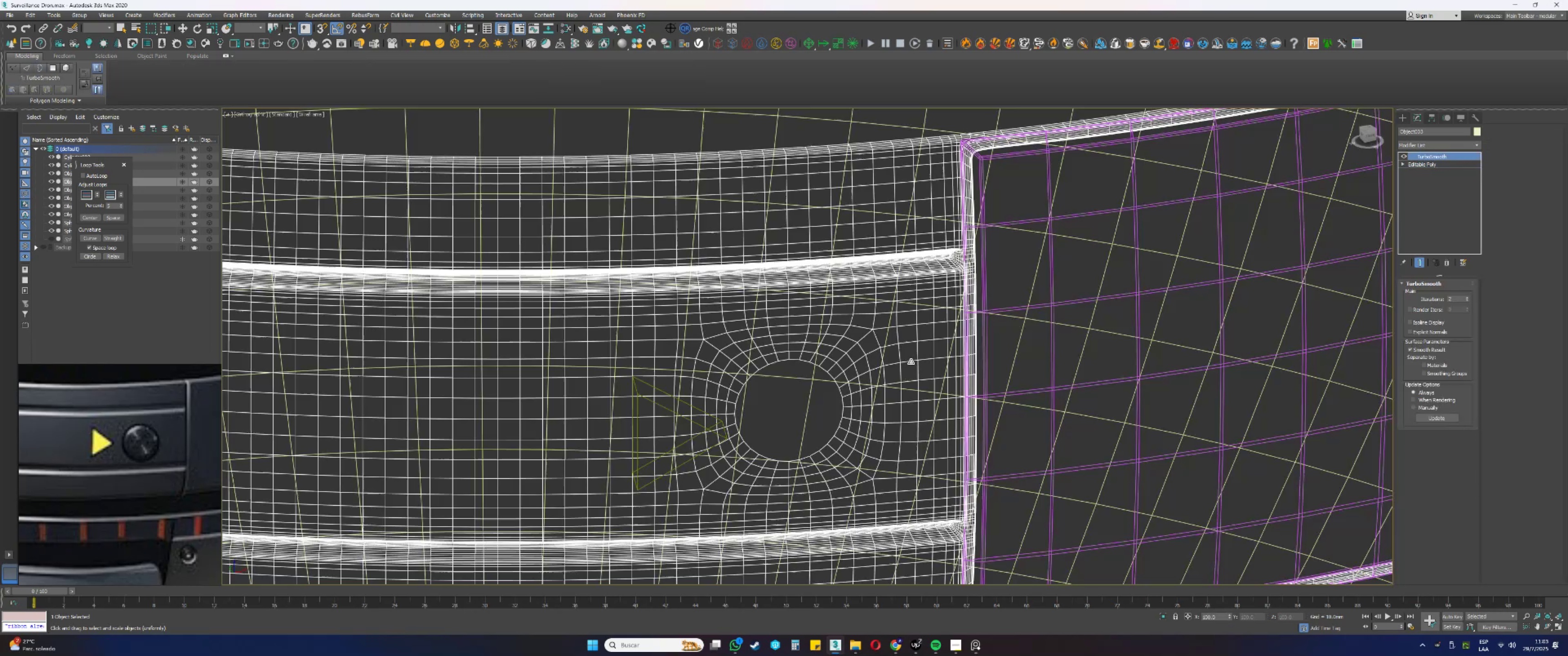 
key(F3)
 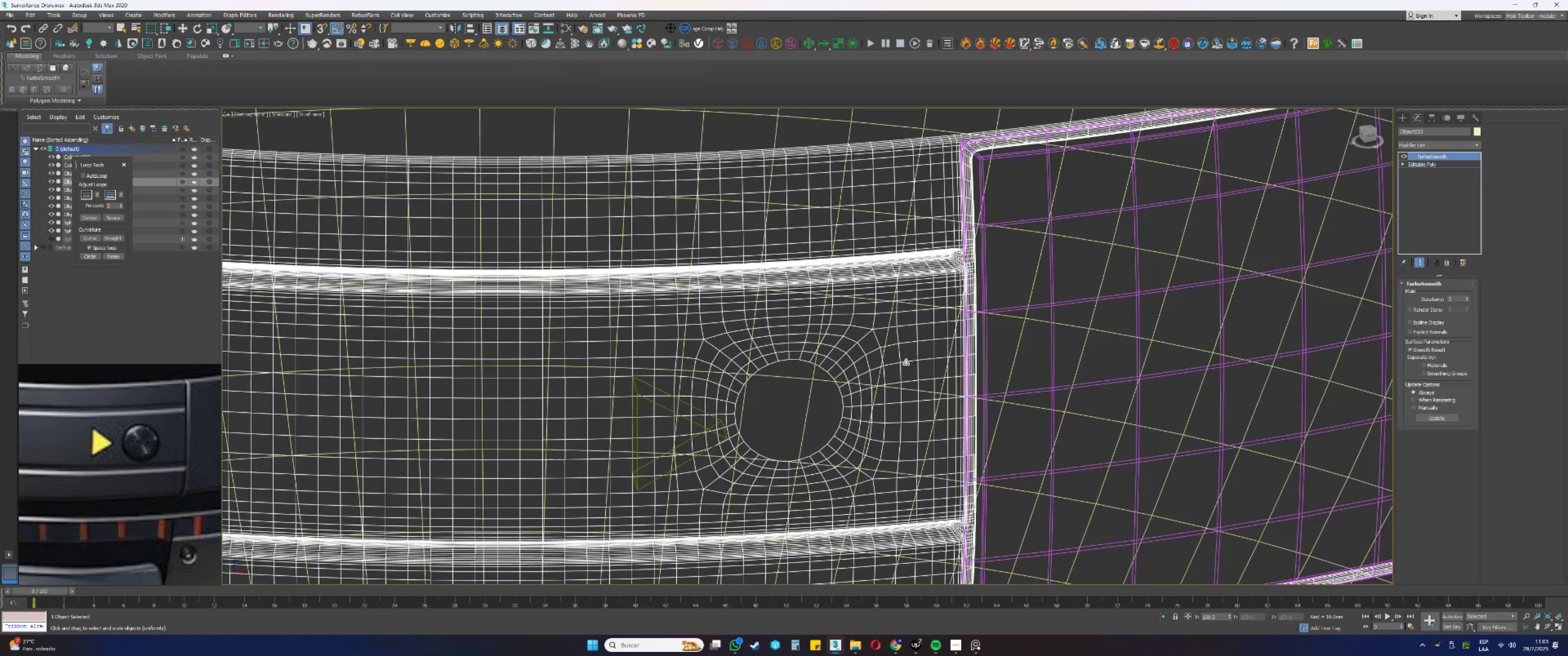 
key(F4)
 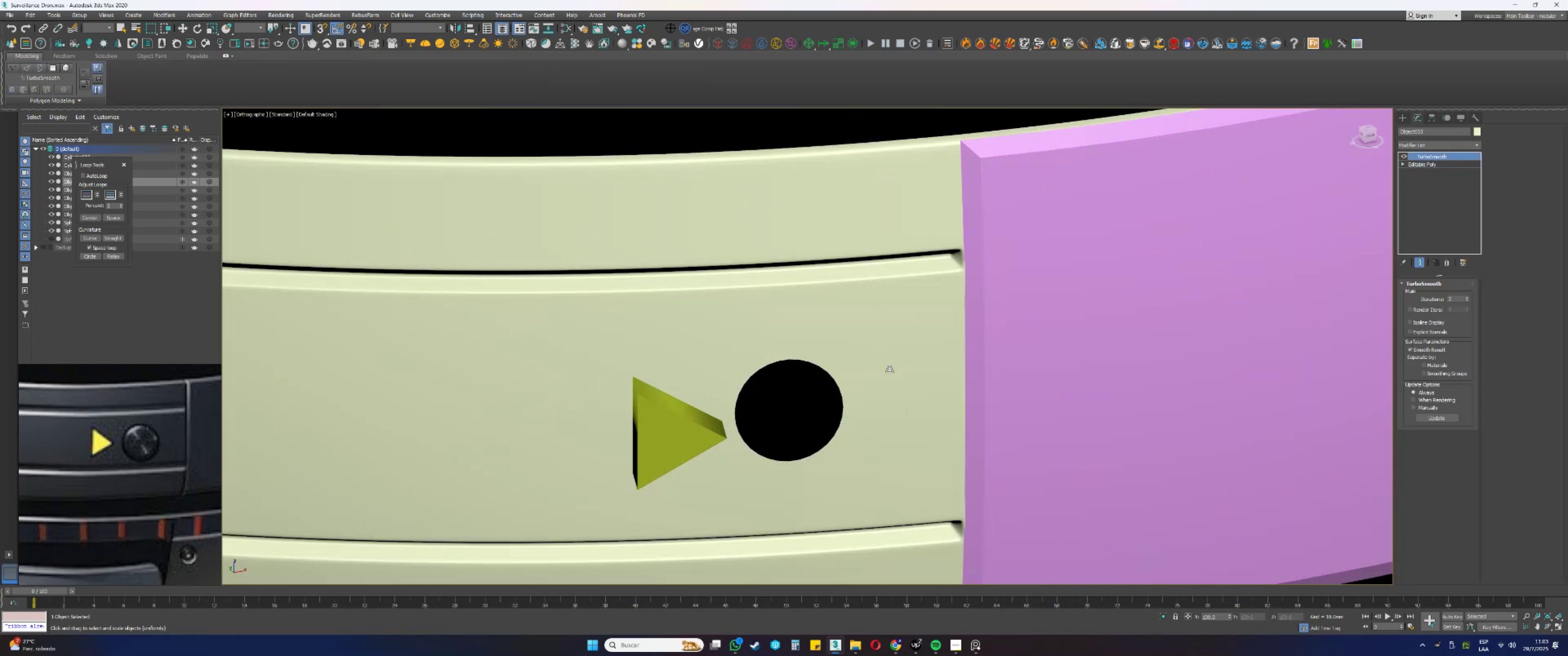 
scroll: coordinate [876, 378], scroll_direction: down, amount: 2.0
 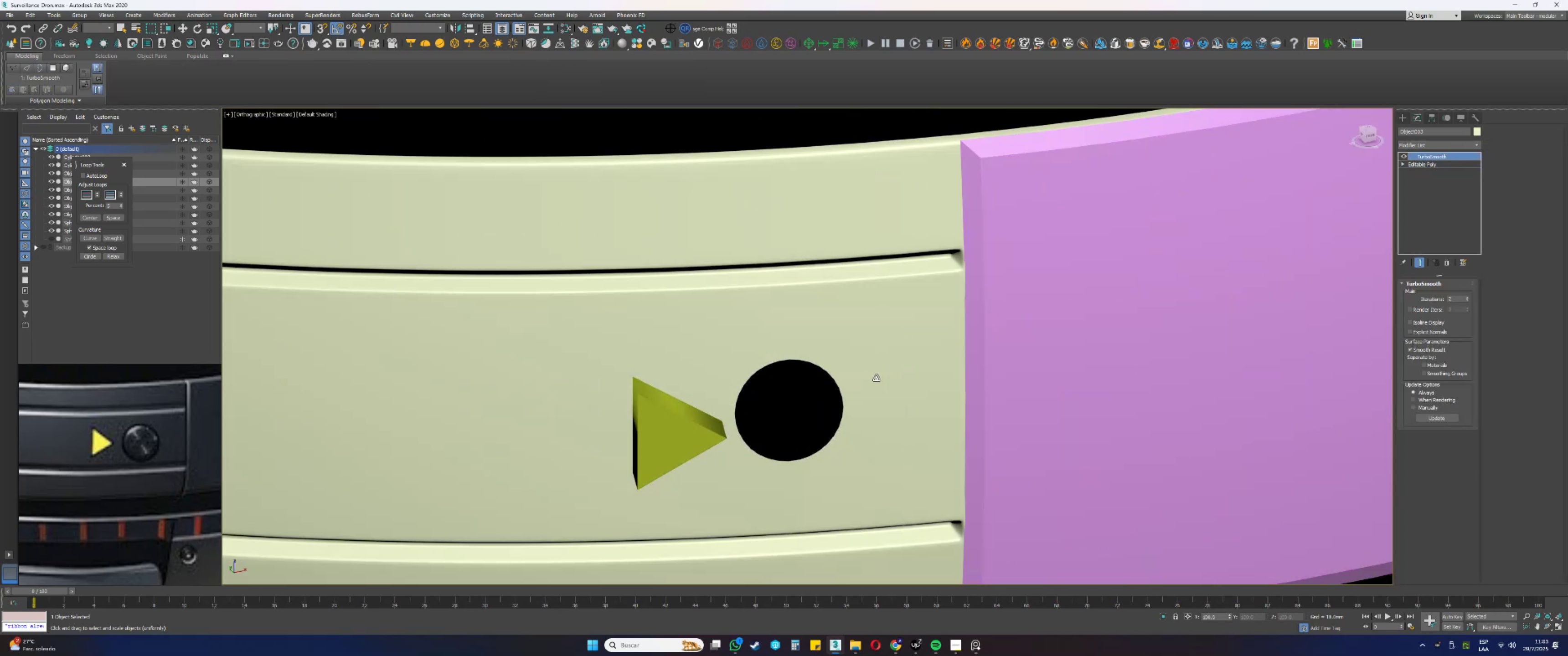 
hold_key(key=AltLeft, duration=0.33)
 